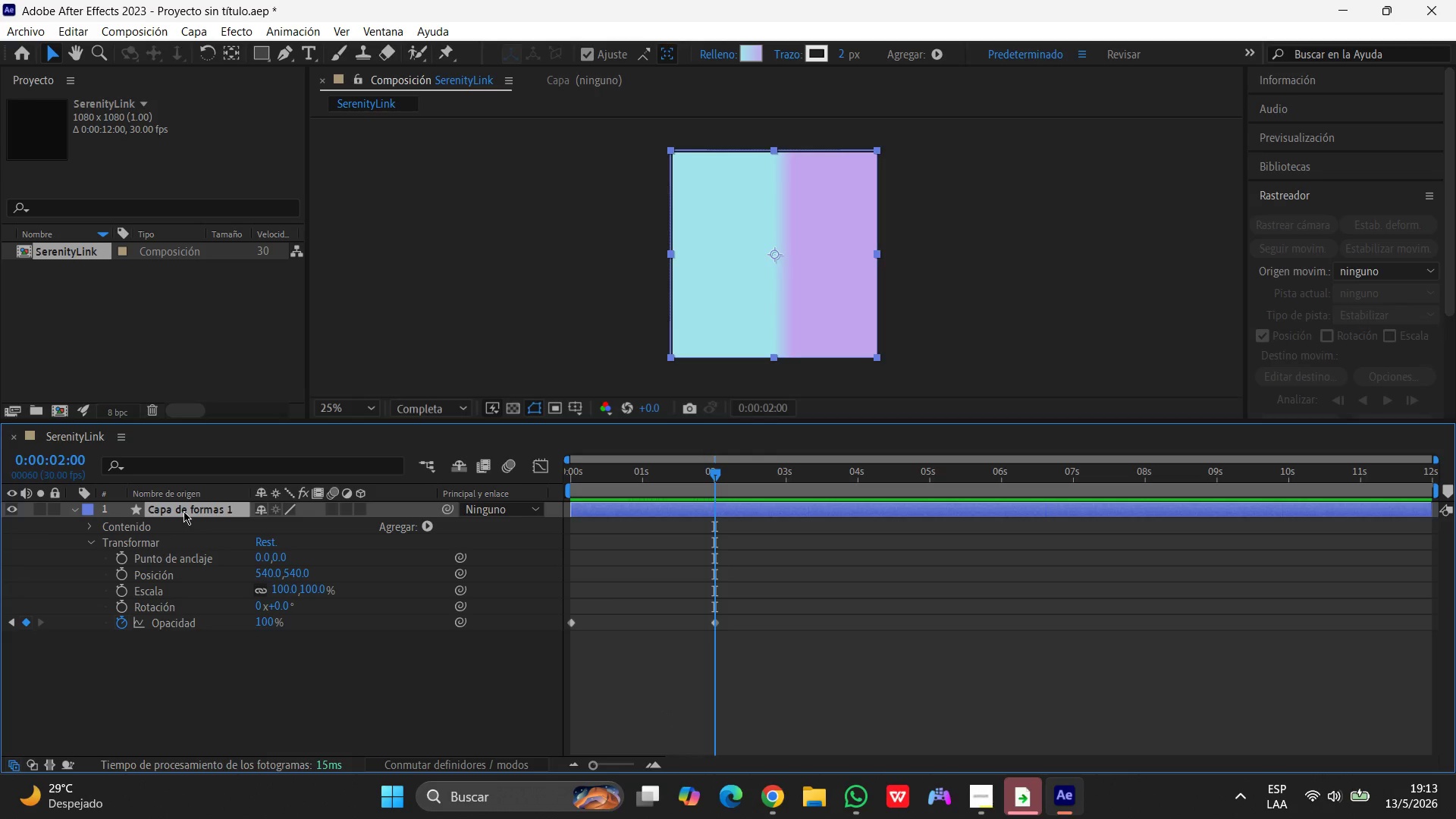 
key(U)
 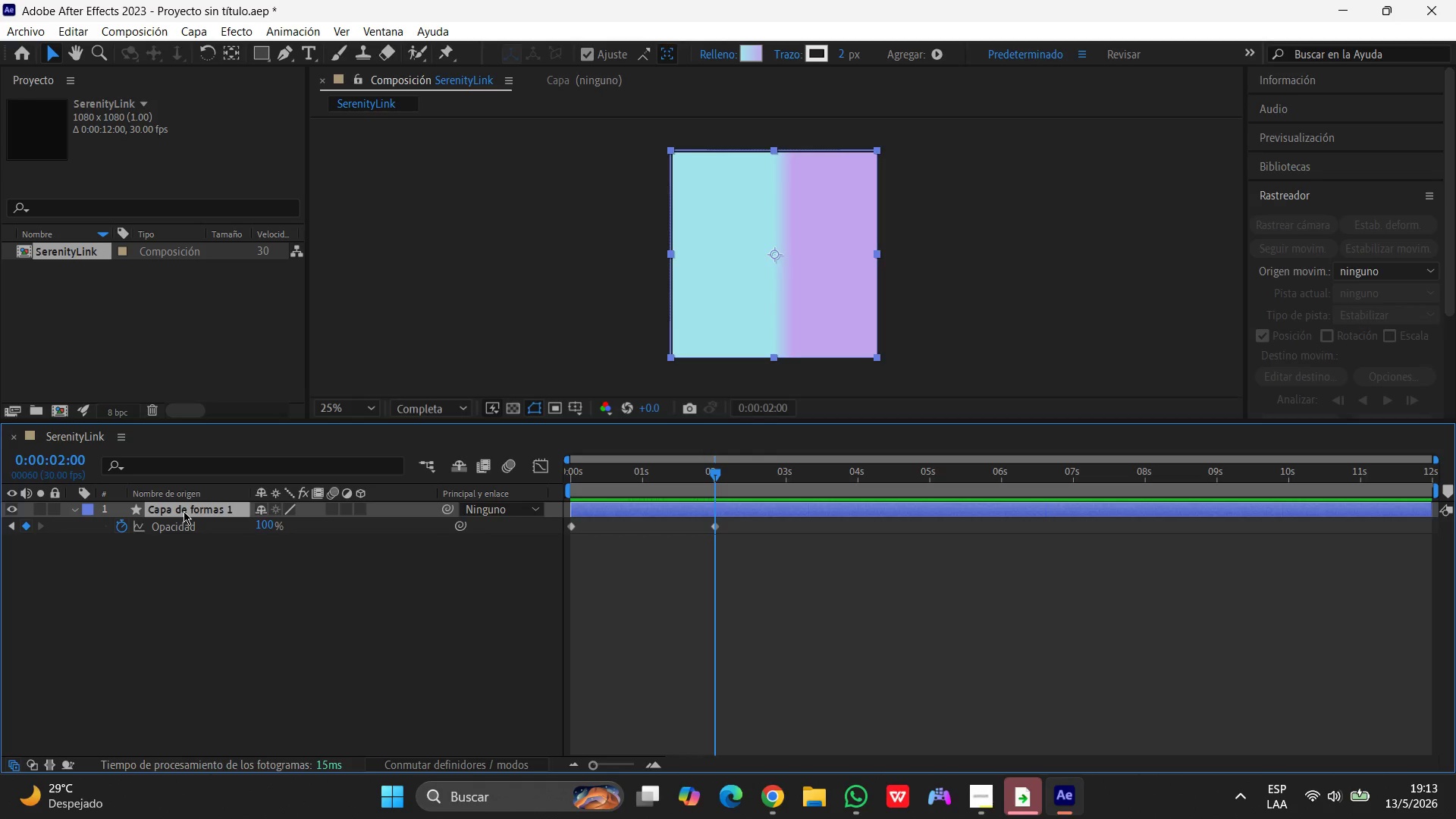 
type(yyuuuu)
 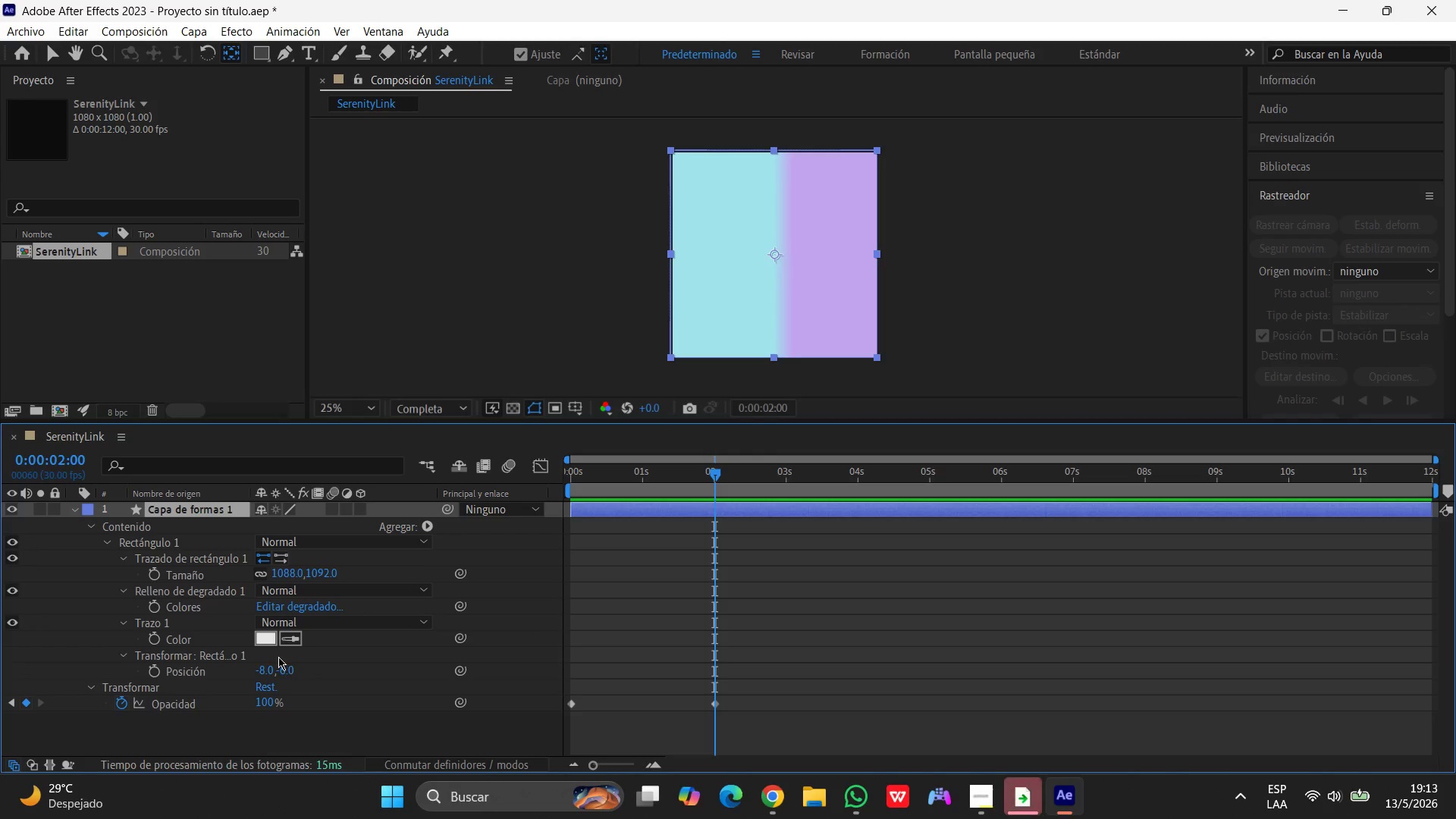 
wait(5.33)
 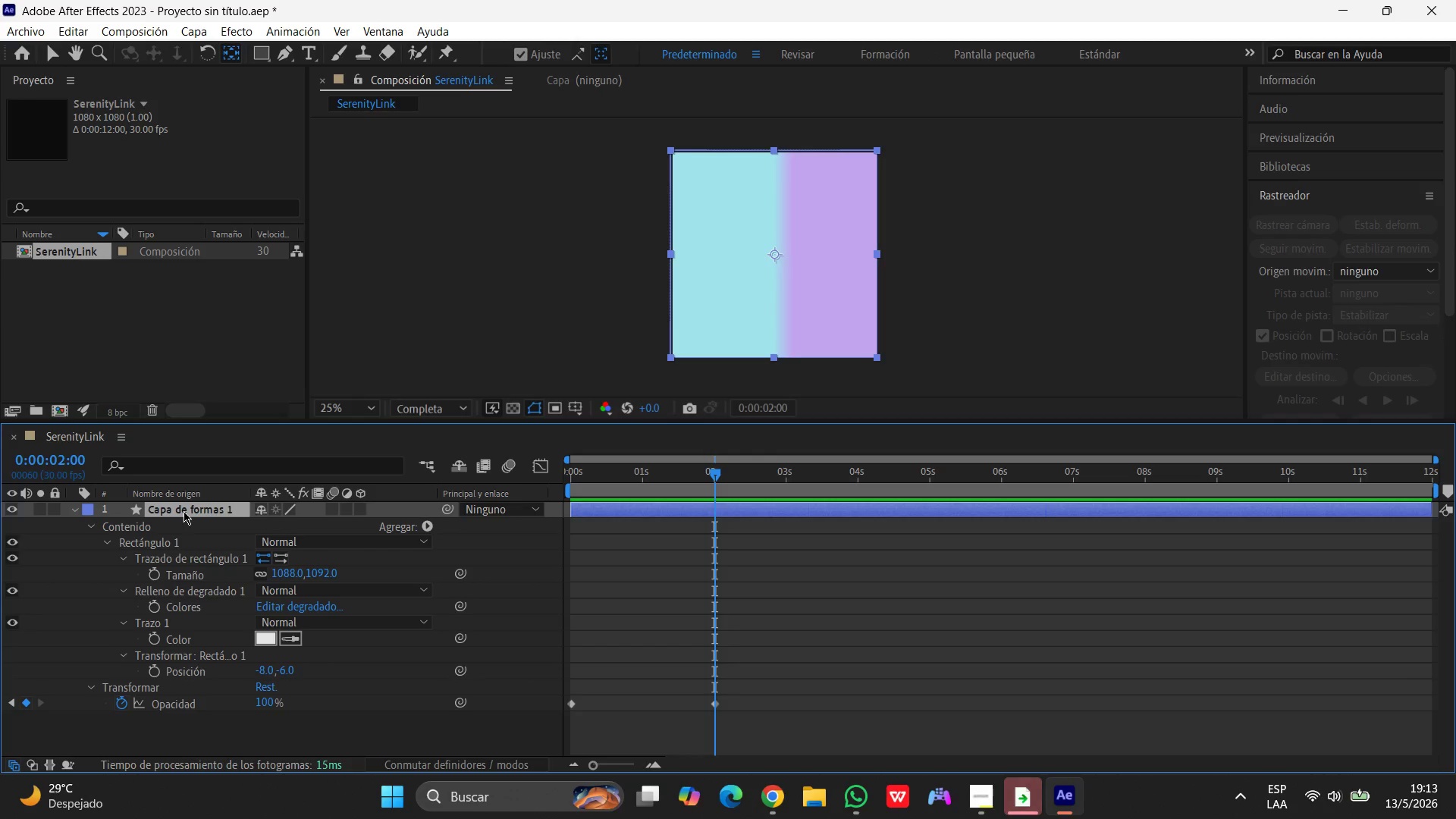 
scroll: coordinate [275, 612], scroll_direction: down, amount: 3.0
 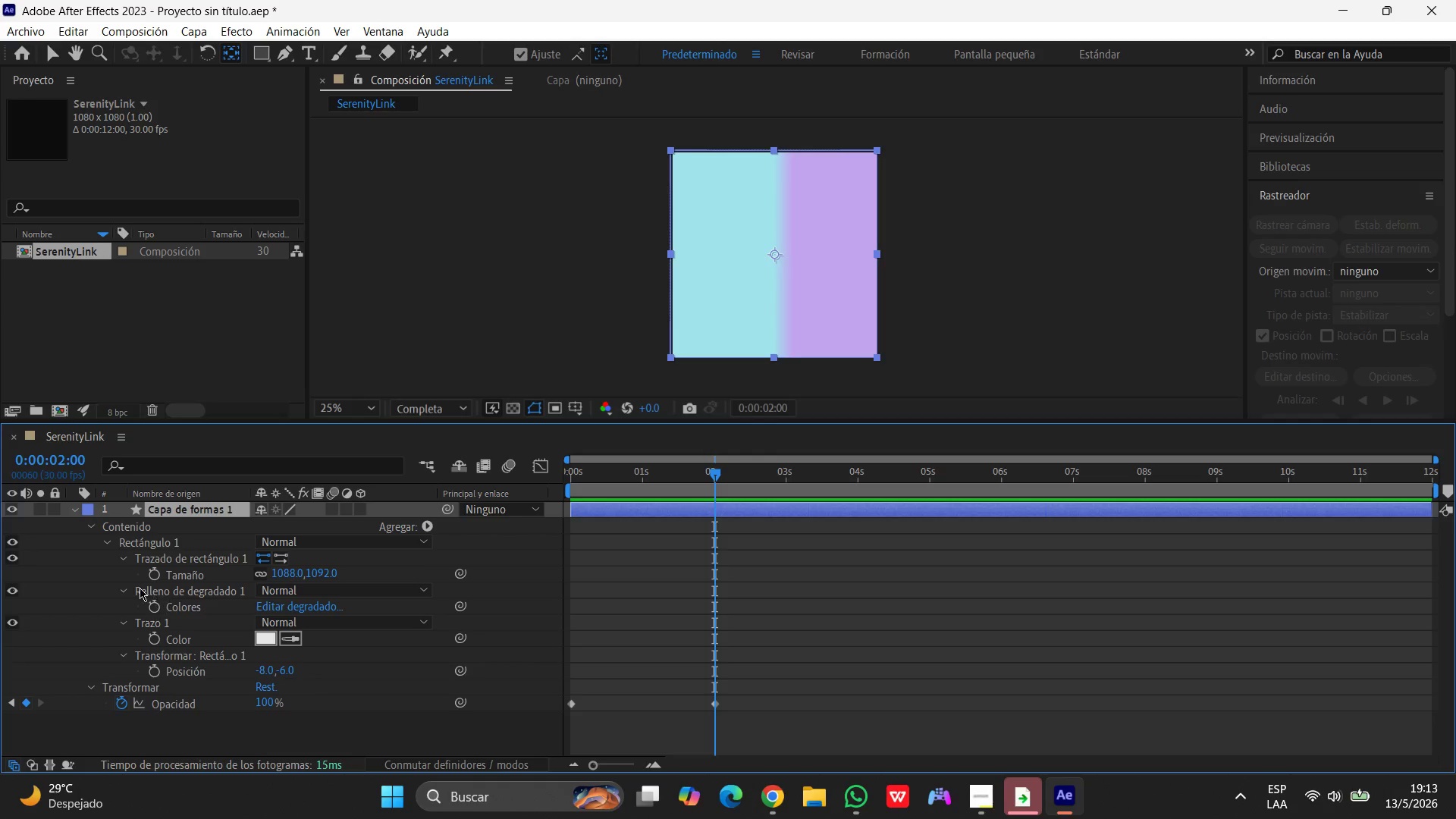 
scroll: coordinate [136, 586], scroll_direction: up, amount: 1.0
 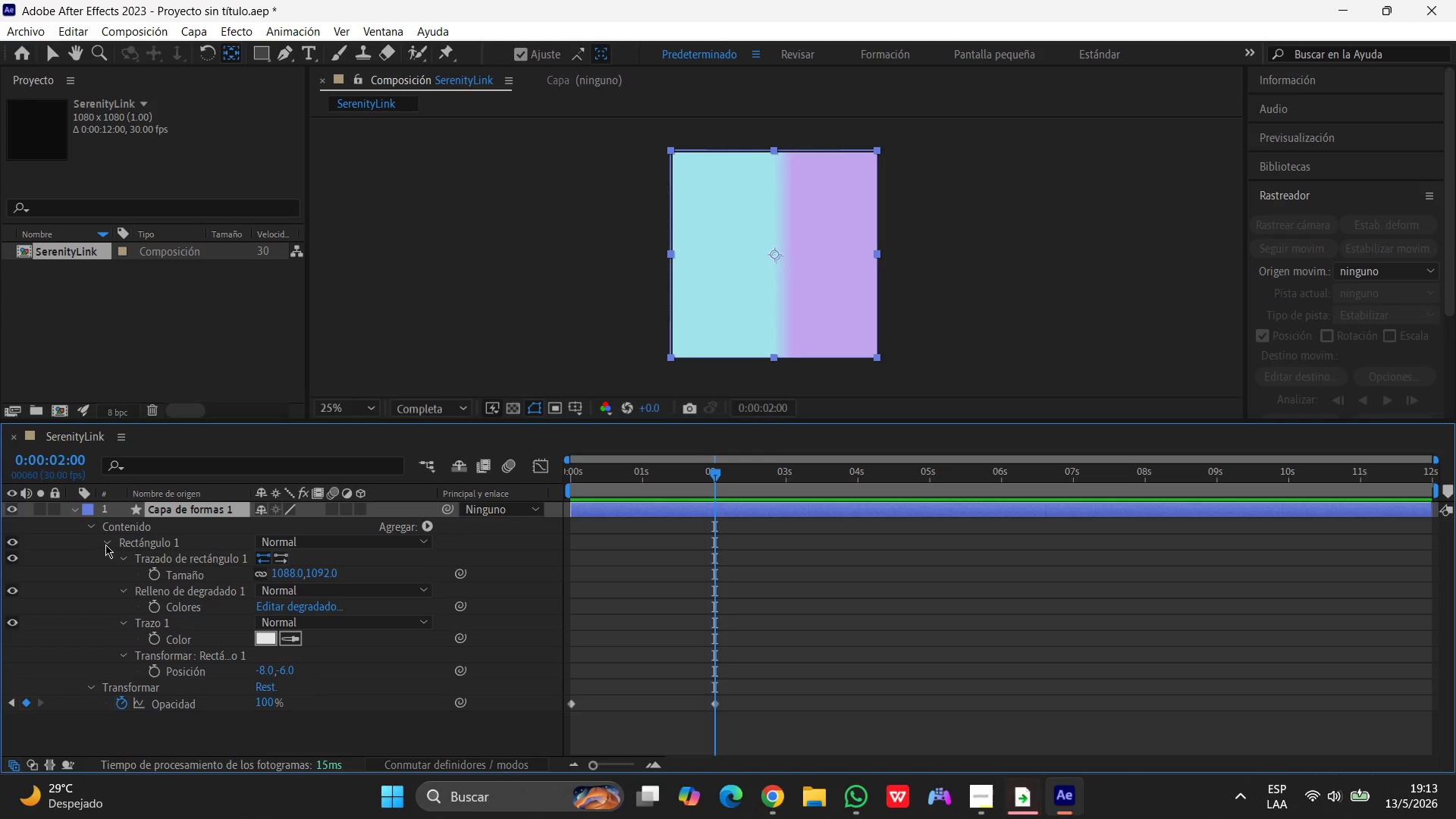 
left_click([108, 544])
 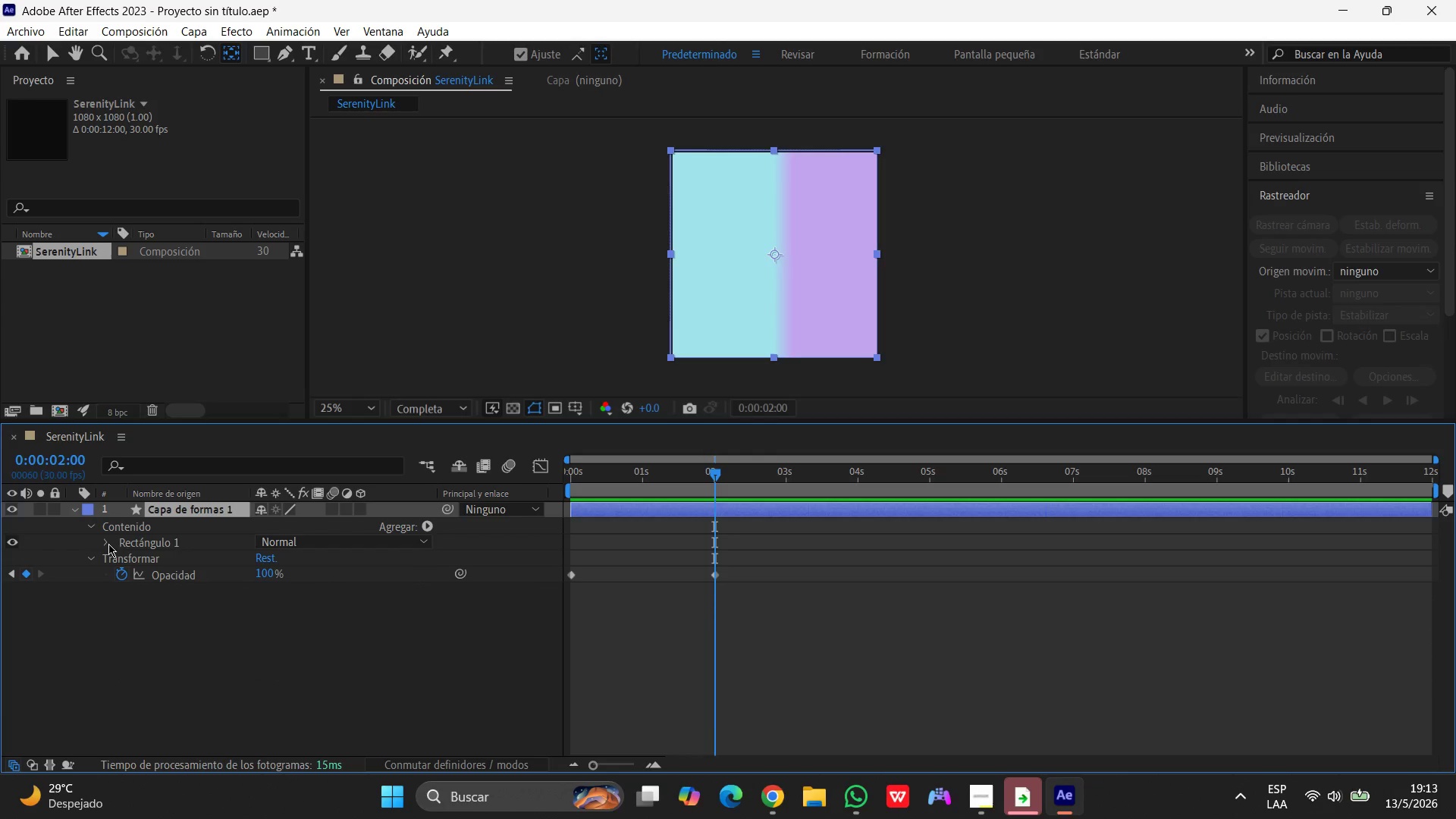 
left_click([108, 544])
 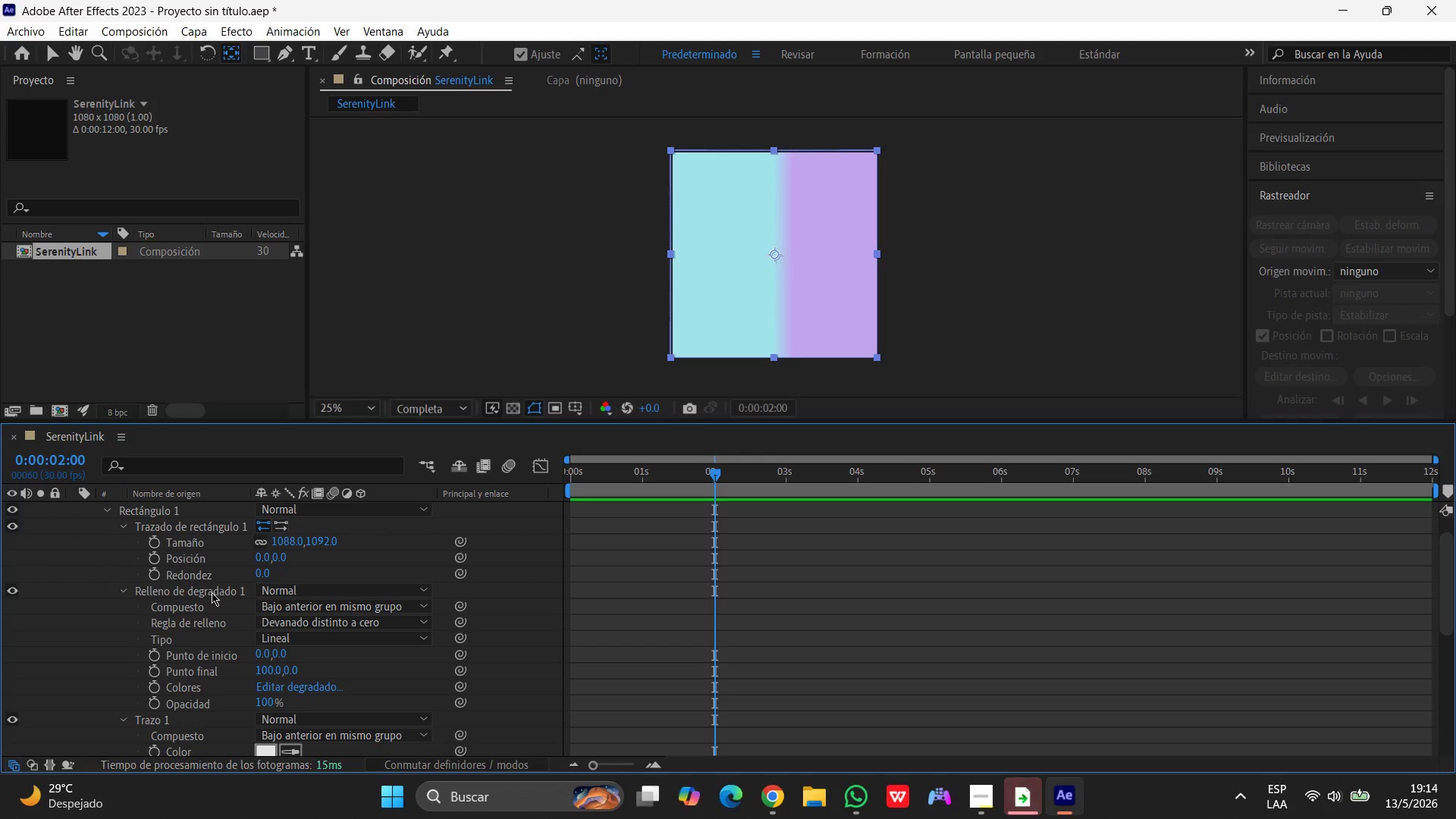 
wait(7.34)
 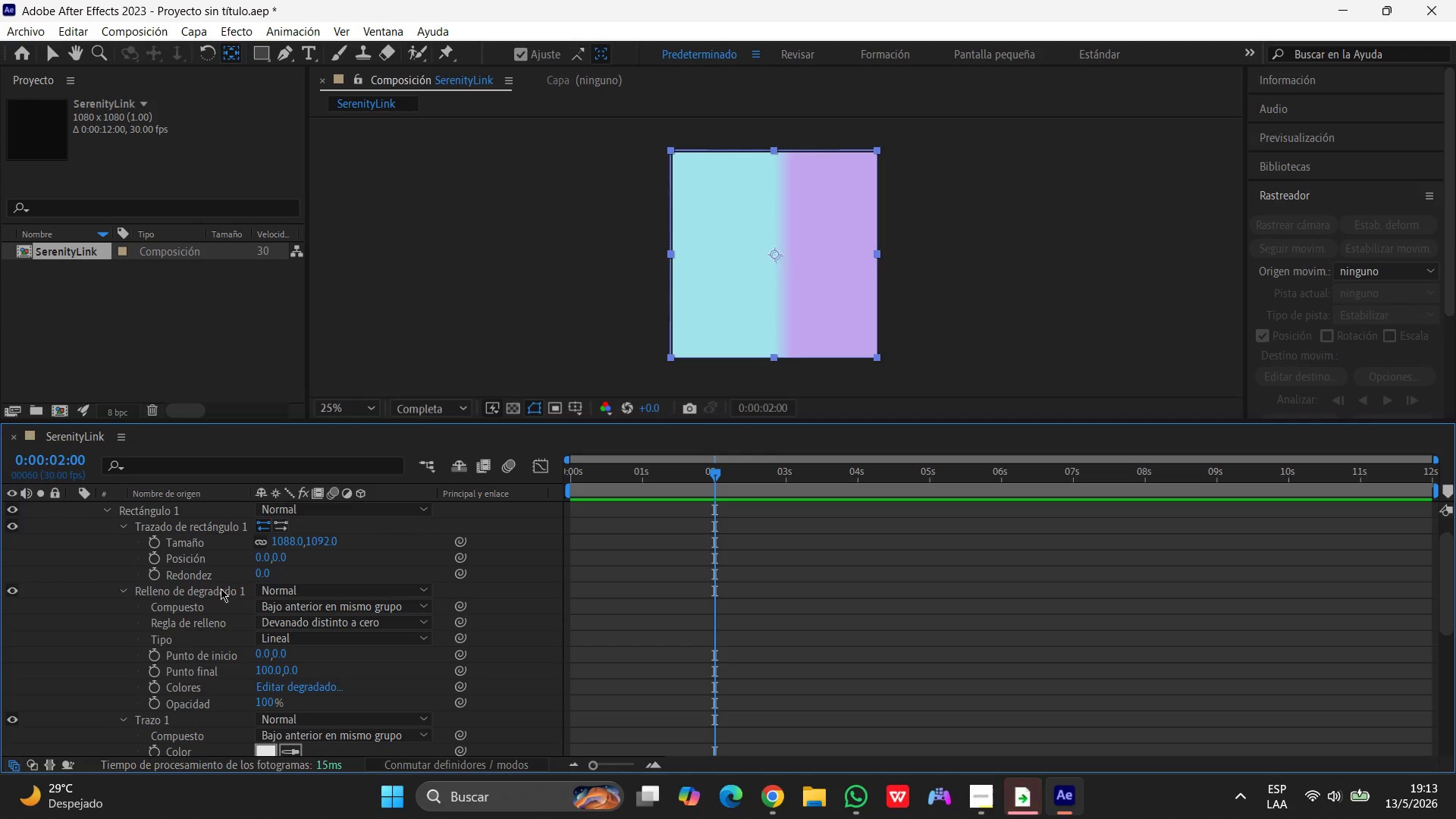 
scroll: coordinate [221, 661], scroll_direction: down, amount: 18.0
 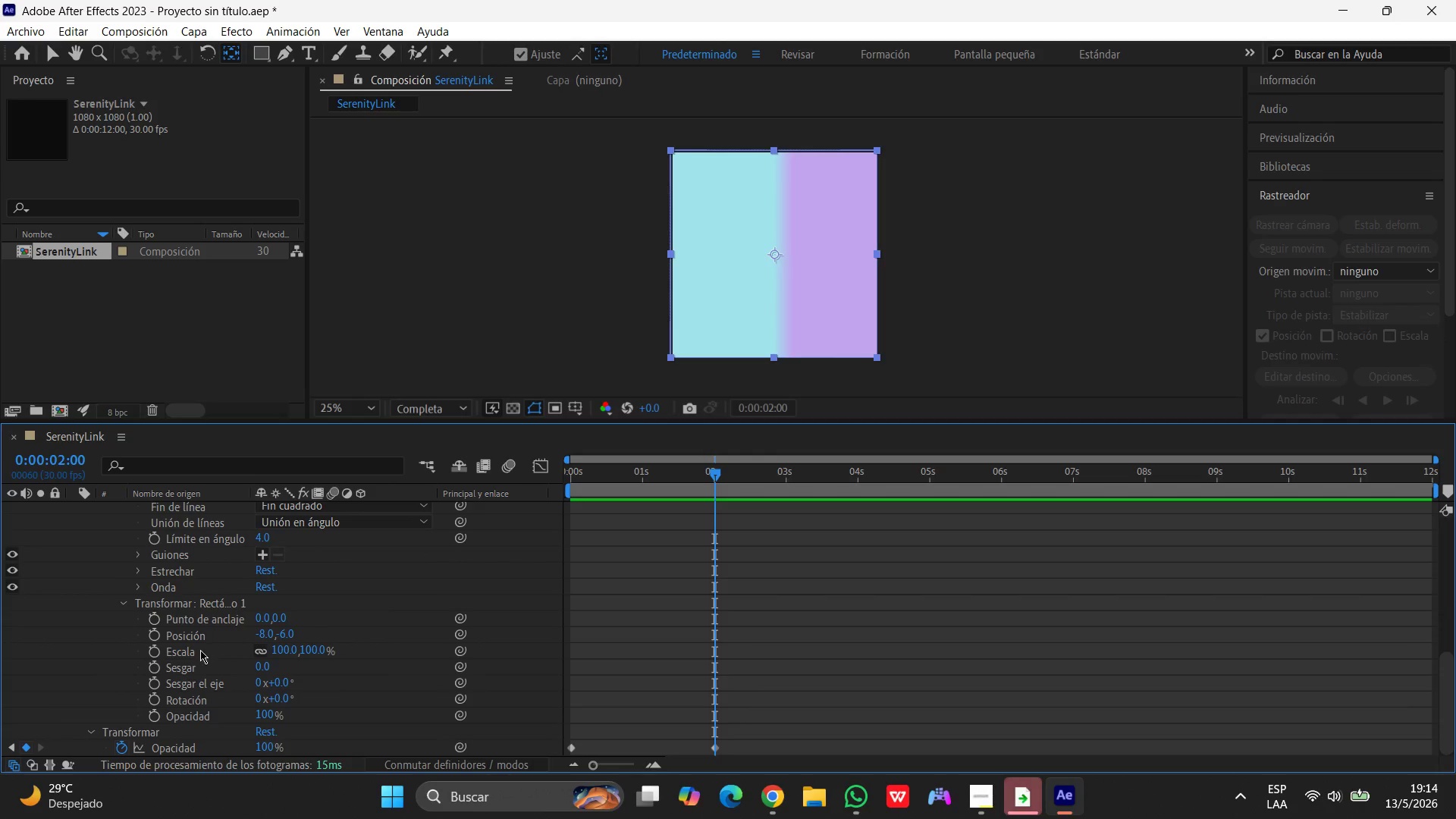 
wait(5.79)
 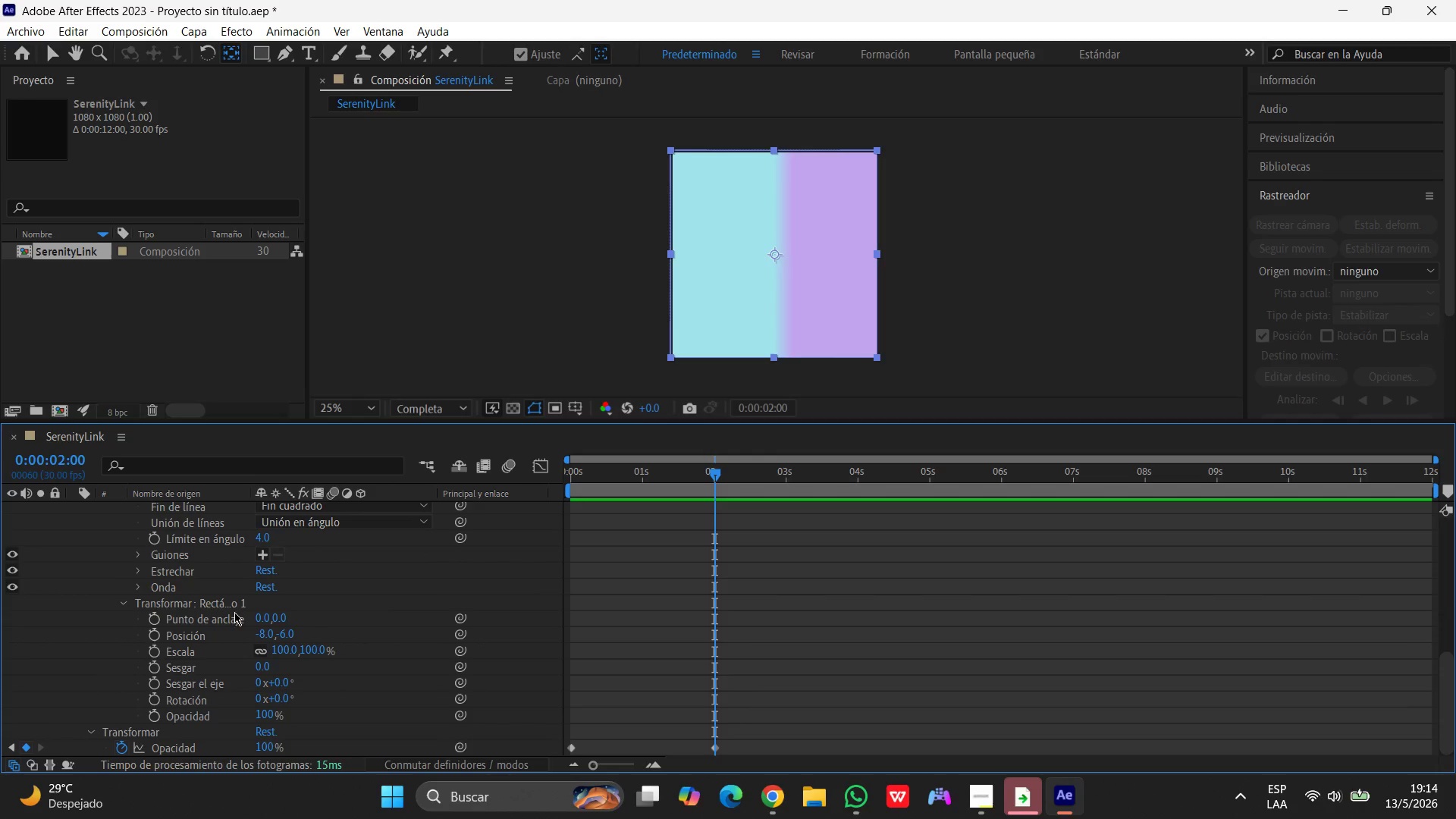 
scroll: coordinate [234, 698], scroll_direction: down, amount: 2.0
 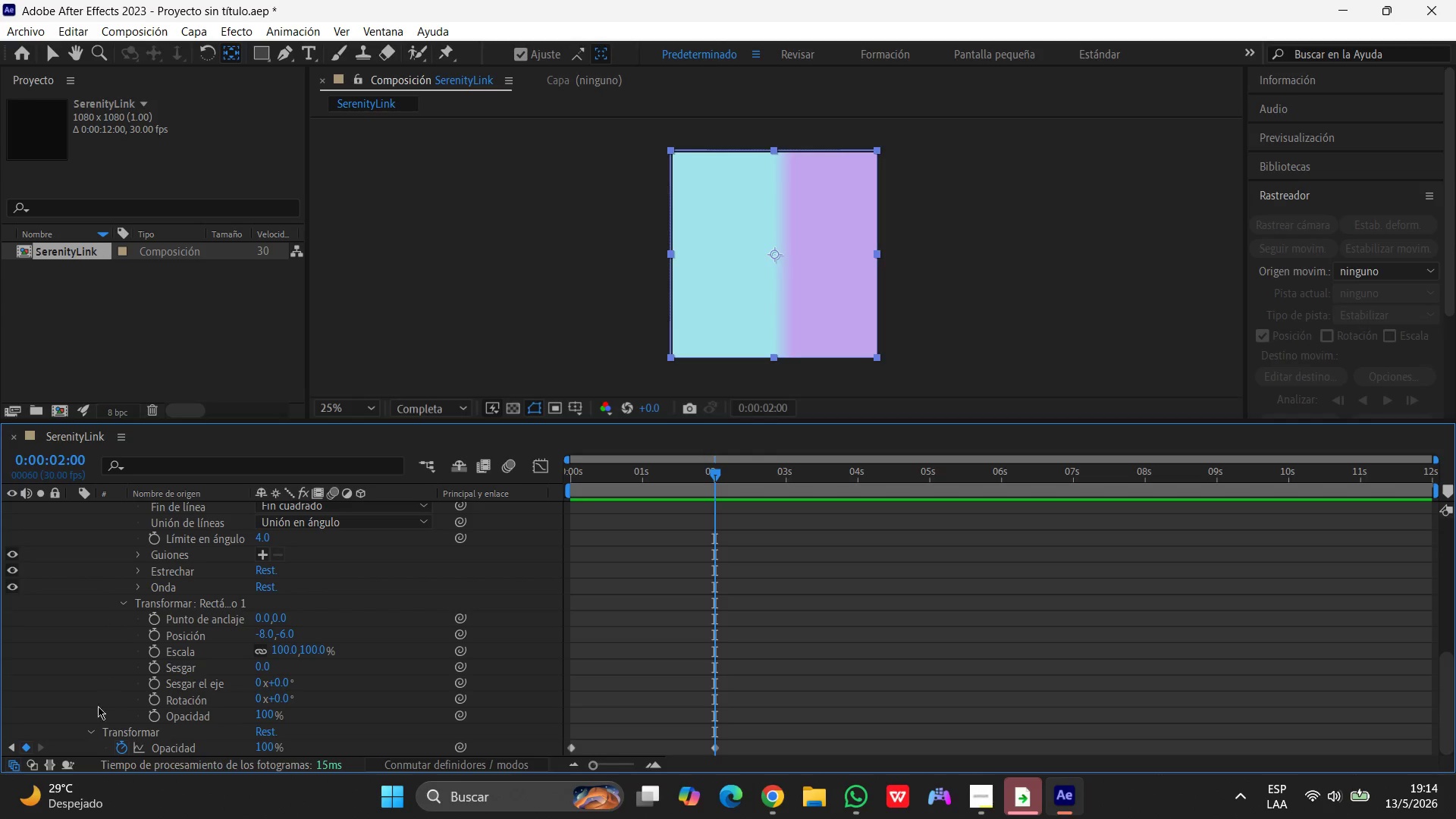 
left_click([94, 735])
 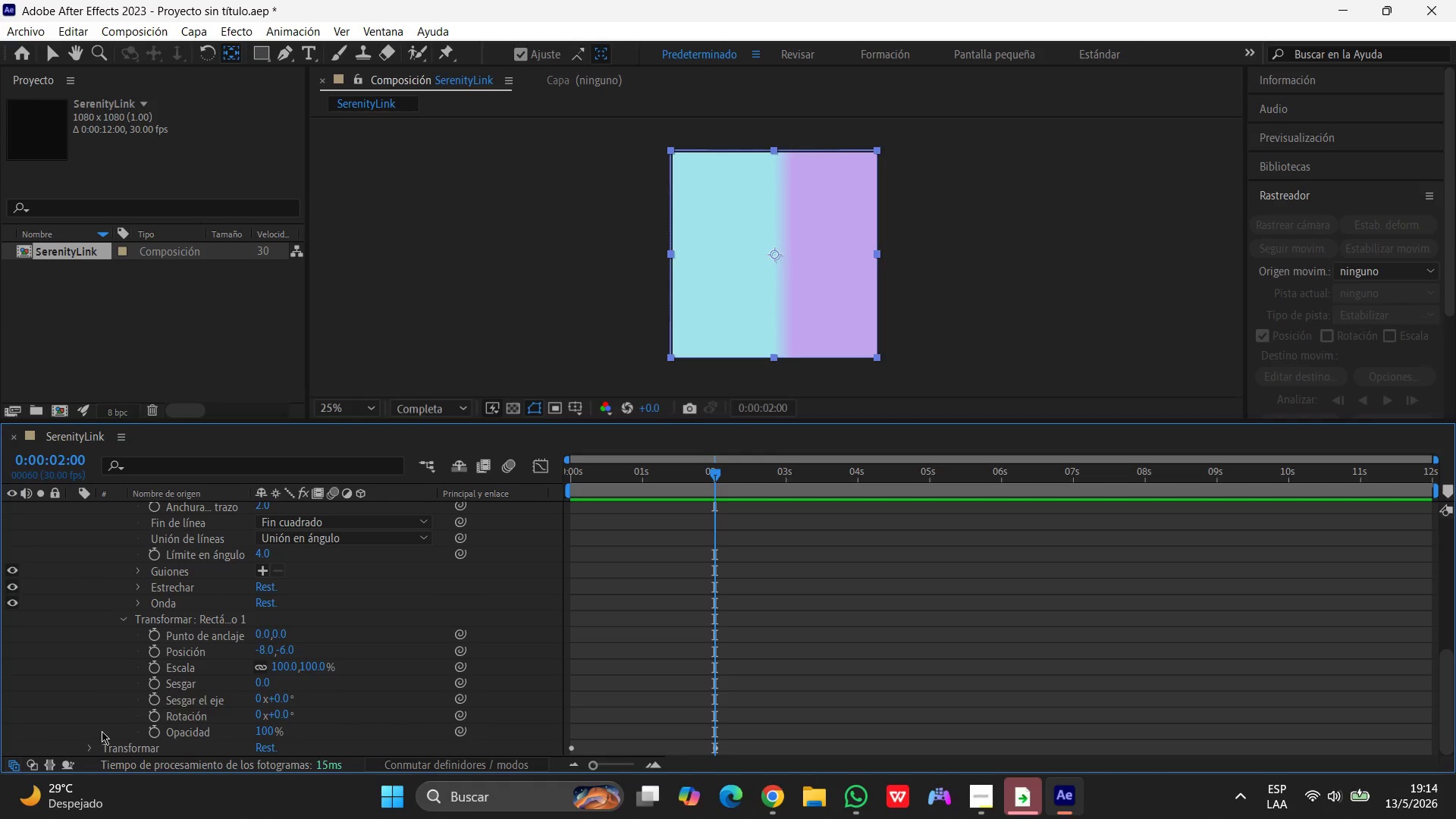 
scroll: coordinate [133, 719], scroll_direction: down, amount: 4.0
 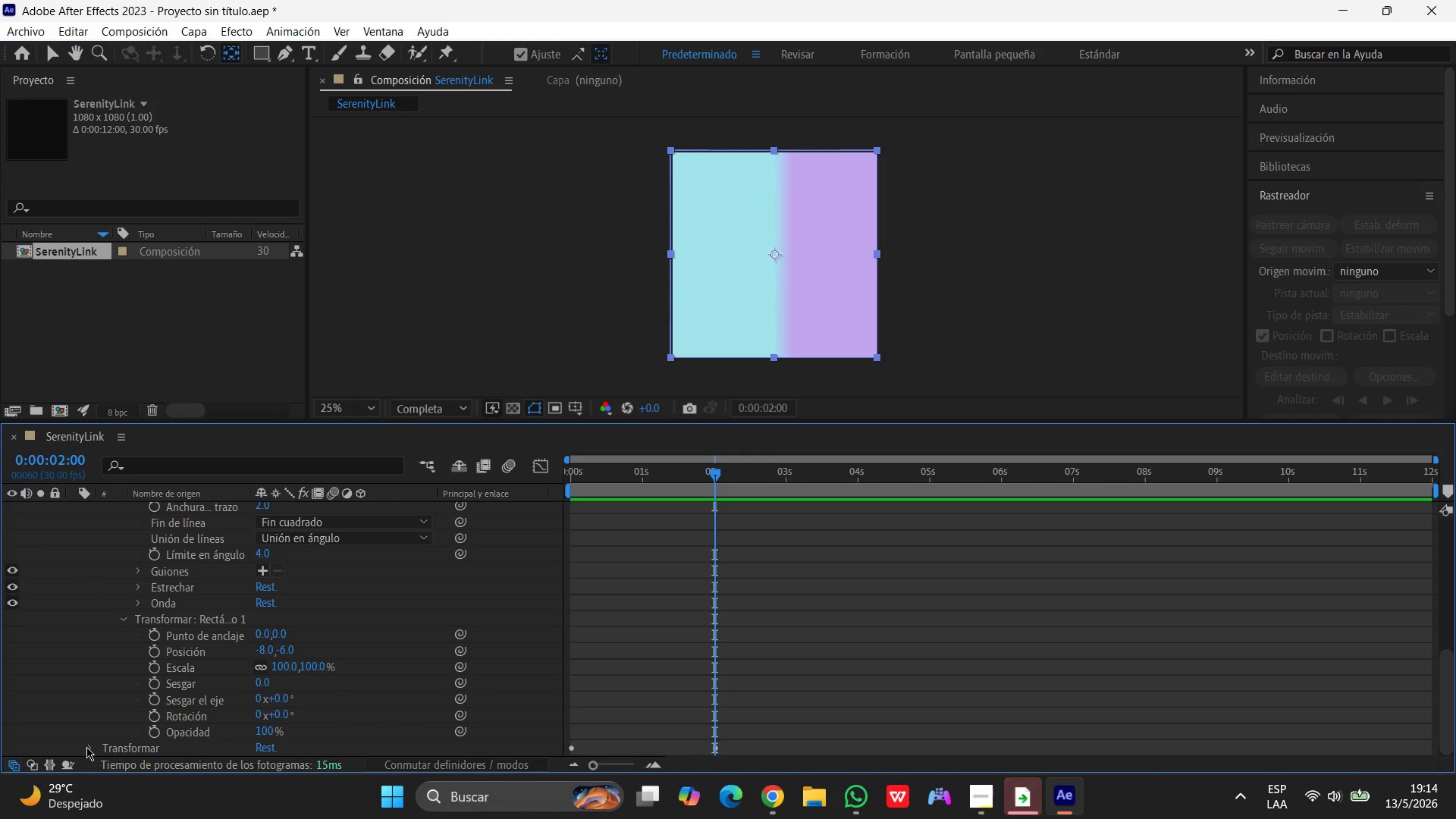 
left_click([86, 748])
 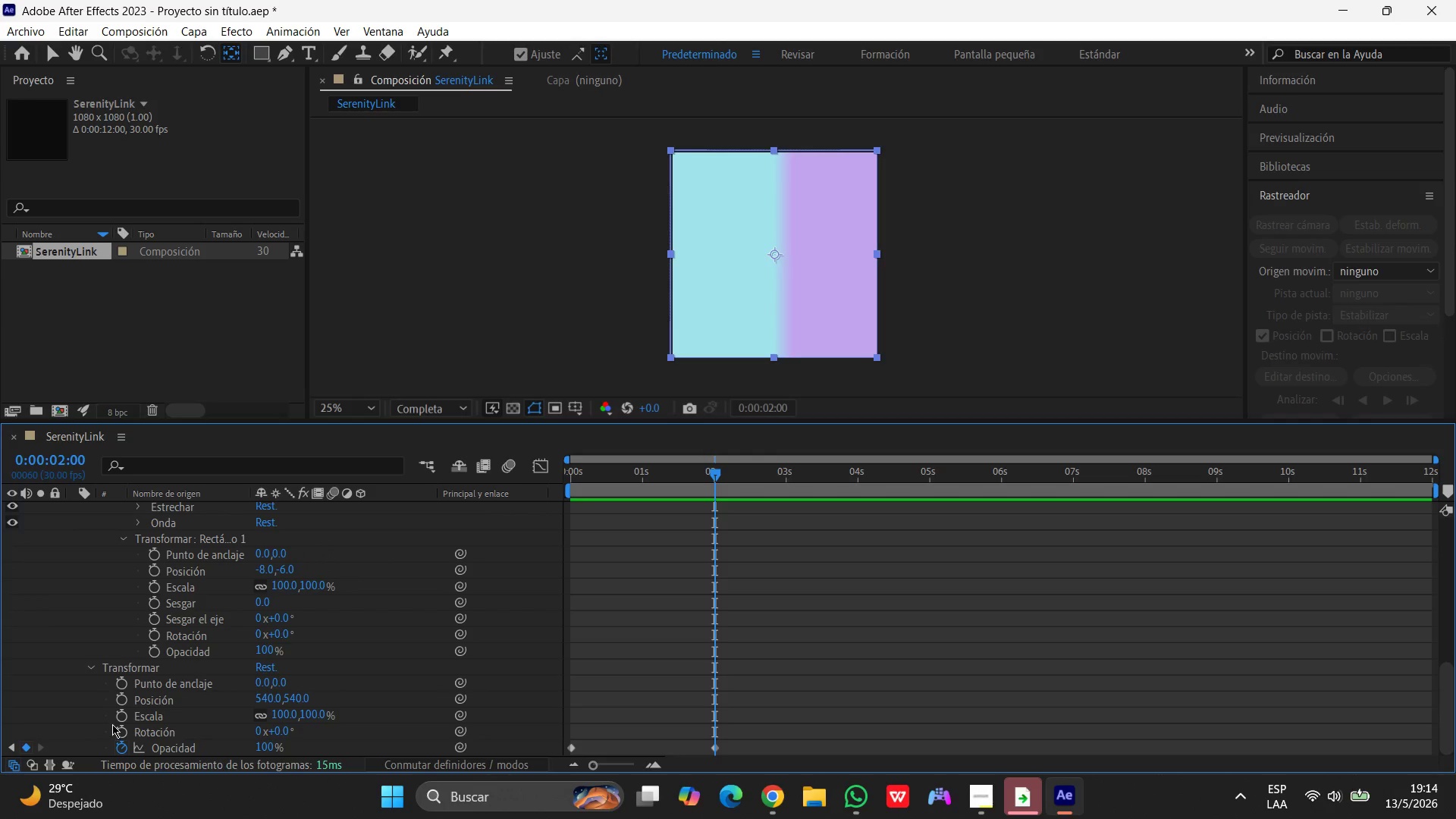 
scroll: coordinate [114, 720], scroll_direction: down, amount: 2.0
 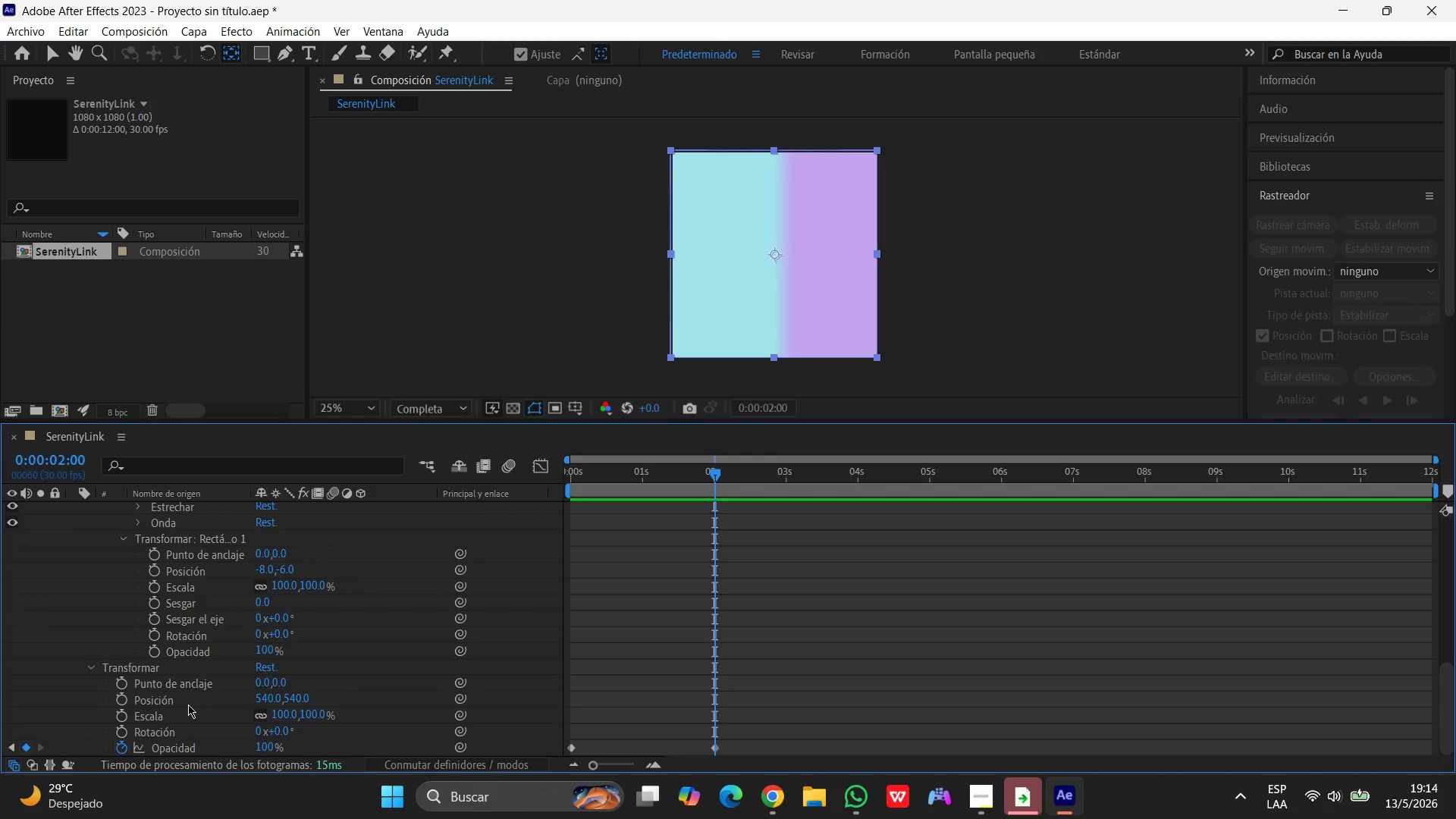 
scroll: coordinate [285, 658], scroll_direction: up, amount: 24.0
 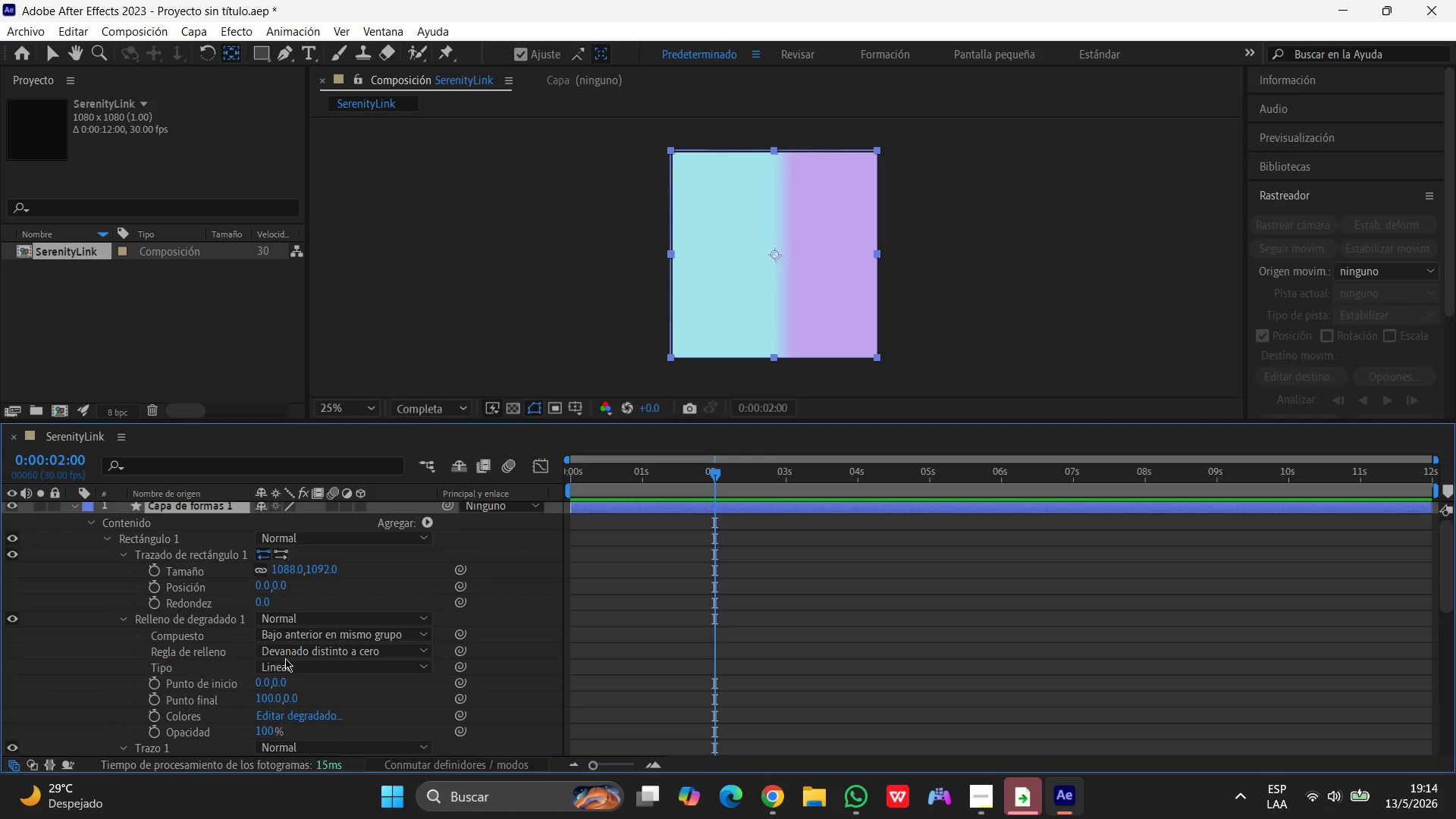 
scroll: coordinate [391, 595], scroll_direction: down, amount: 5.0
 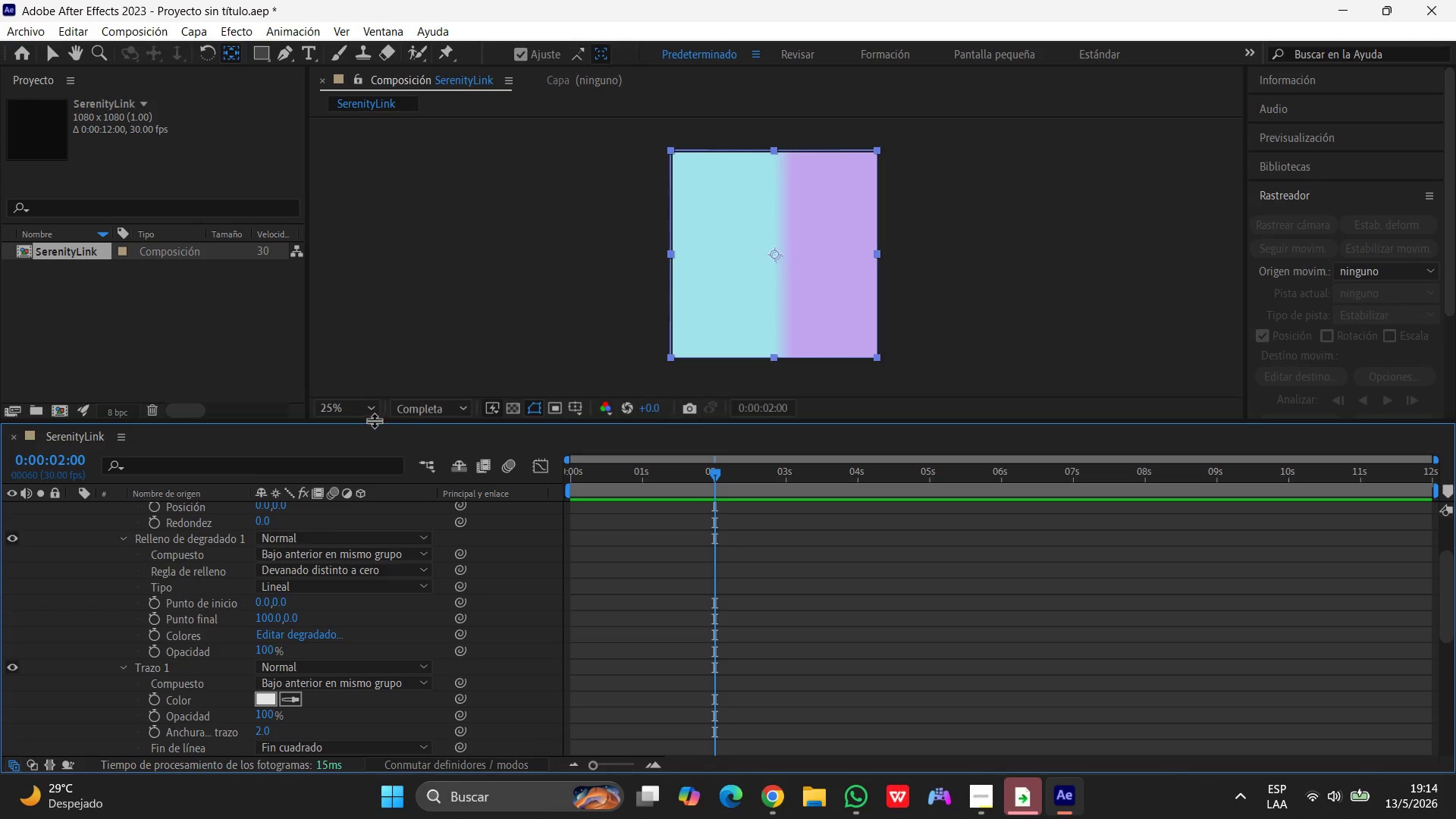 
left_click_drag(start_coordinate=[374, 420], to_coordinate=[512, 163])
 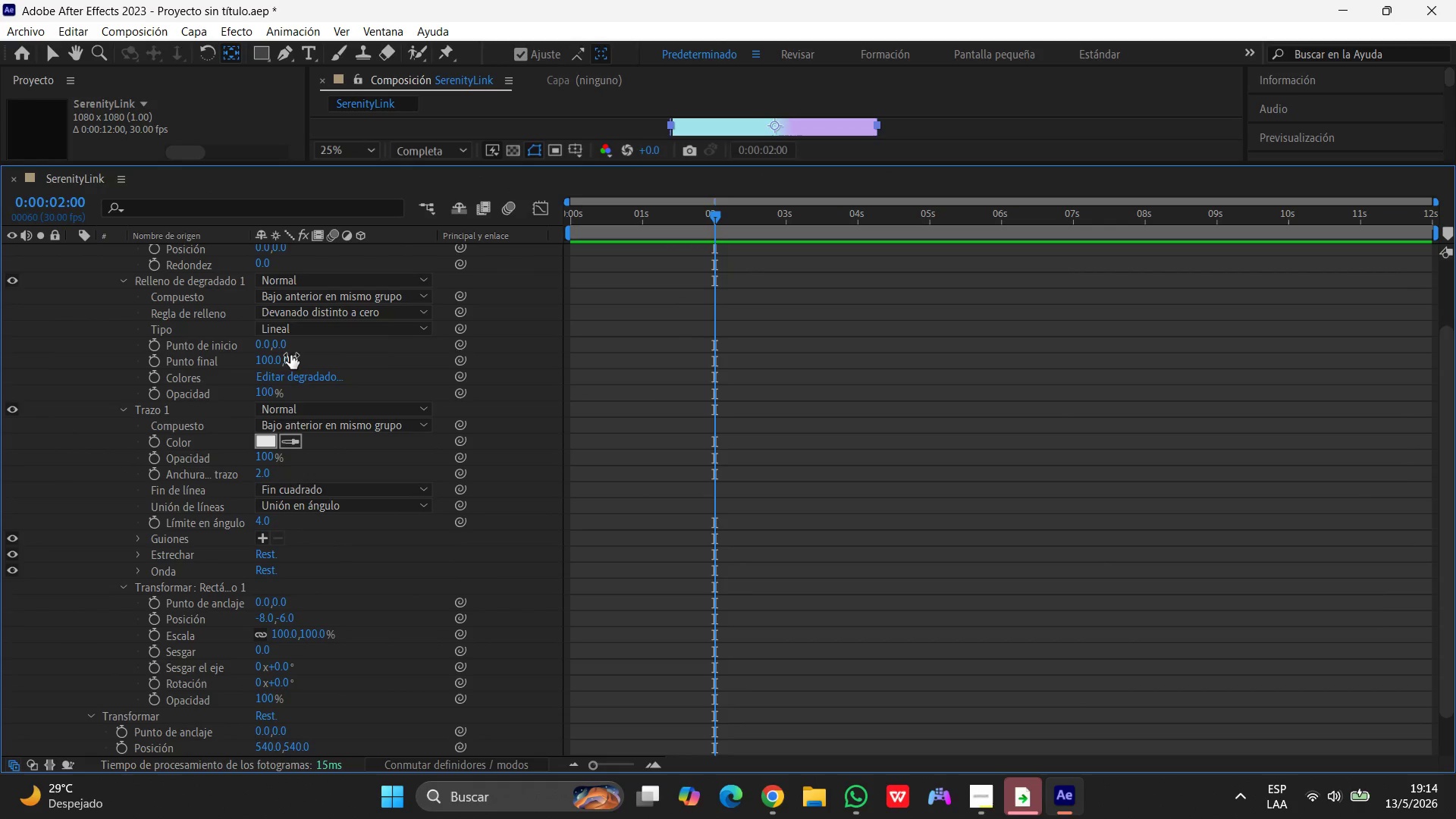 
scroll: coordinate [286, 400], scroll_direction: down, amount: 11.0
 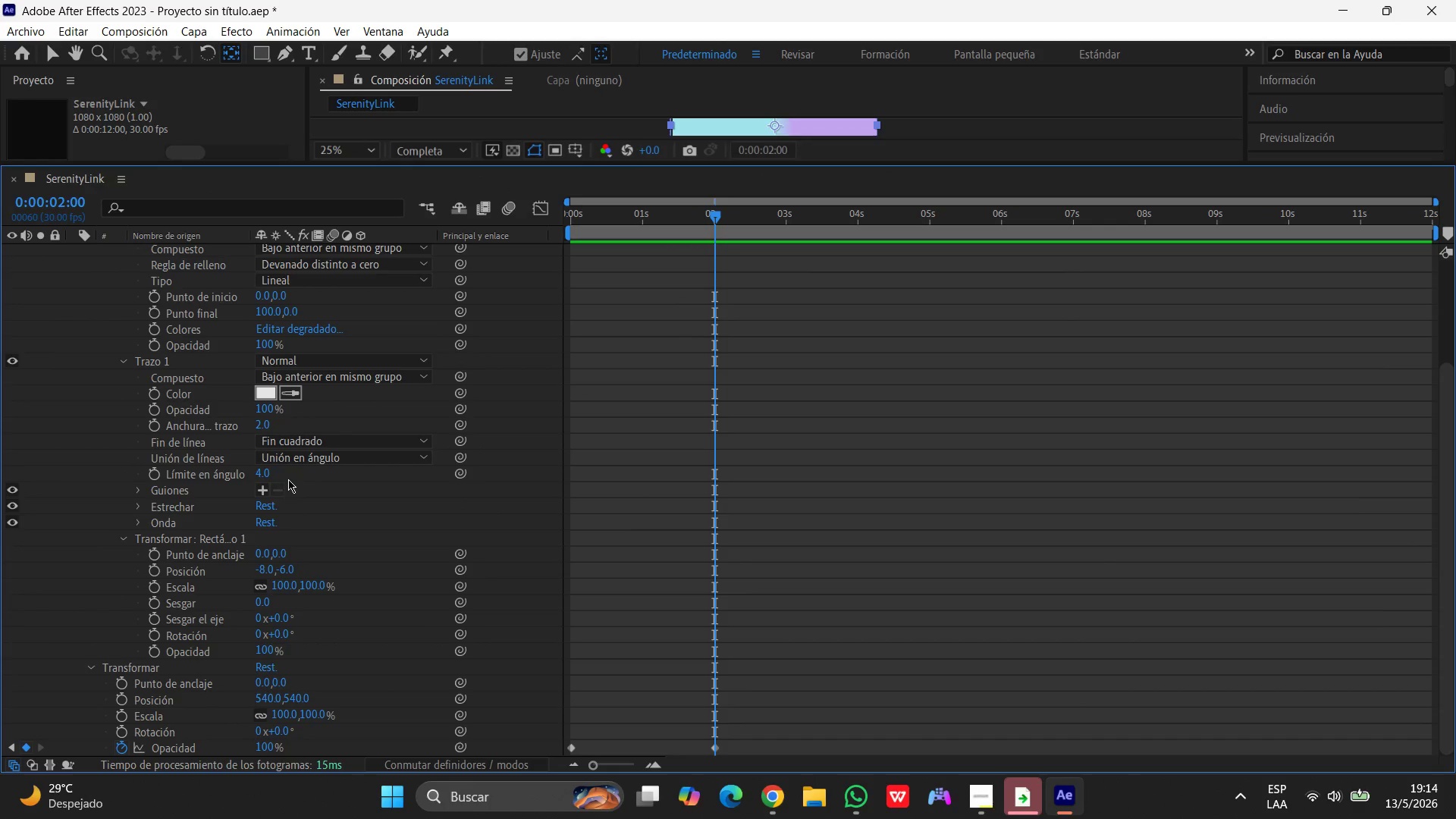 
scroll: coordinate [288, 479], scroll_direction: up, amount: 8.0
 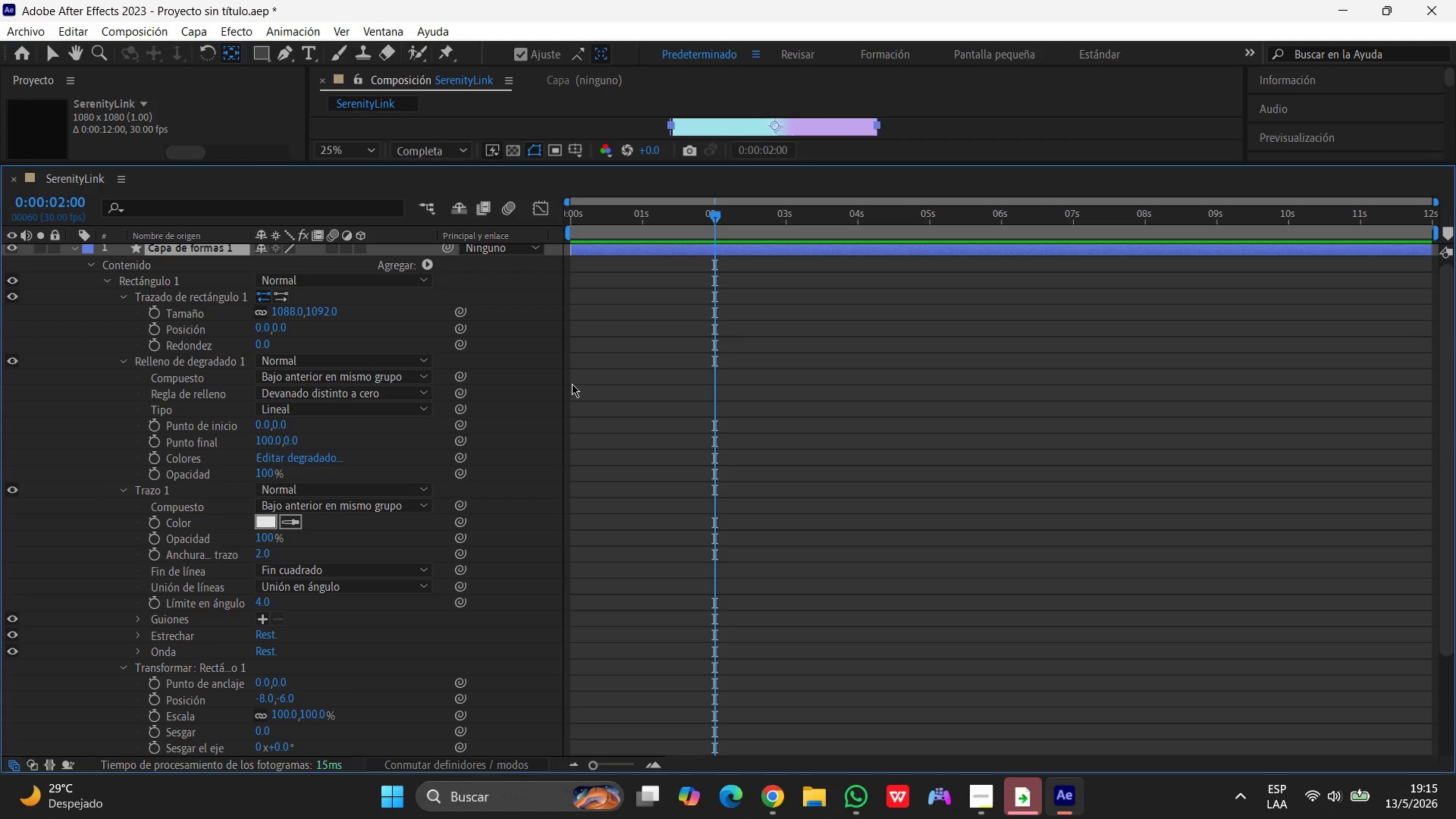 
wait(29.27)
 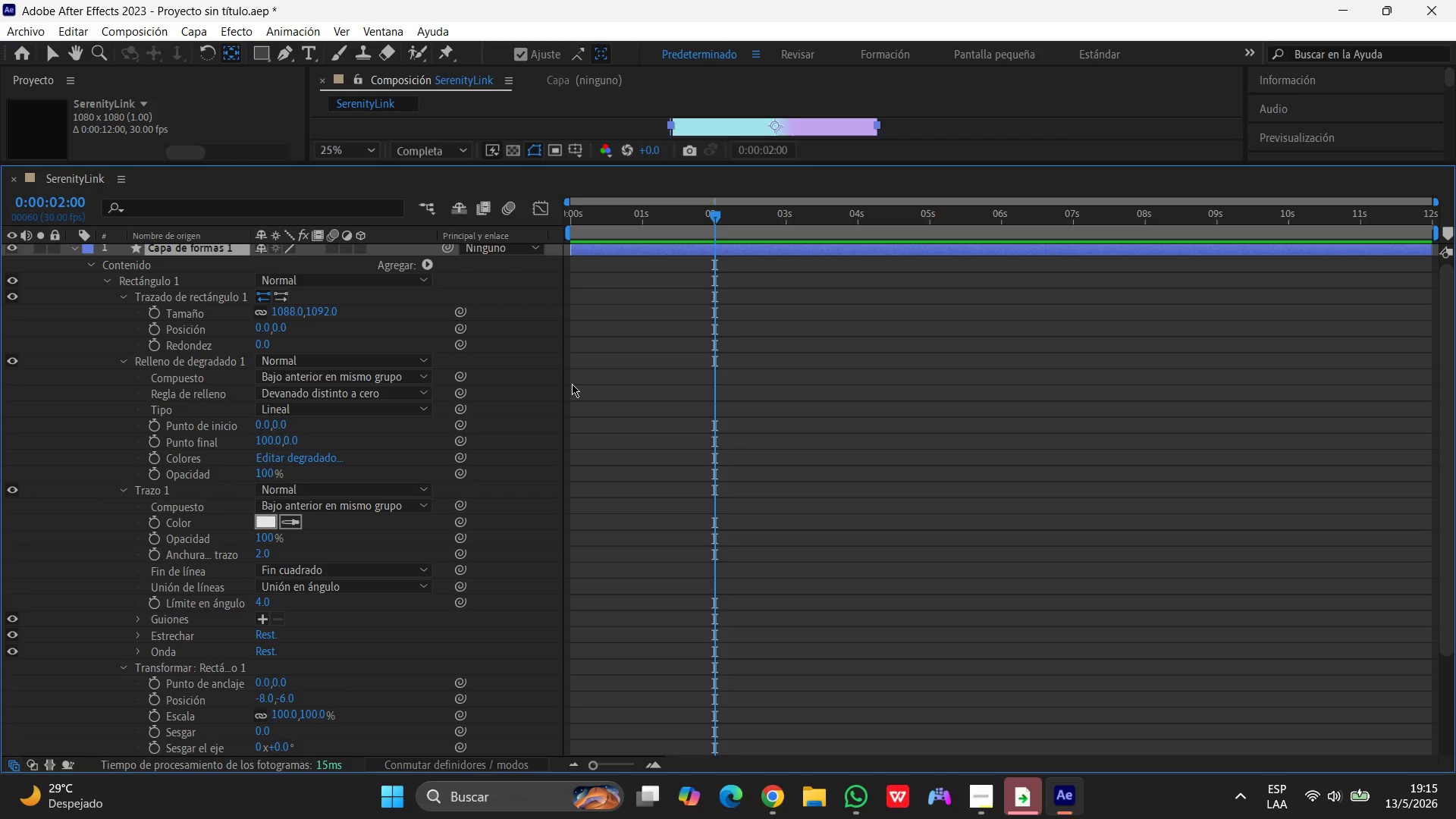 
left_click([269, 423])
 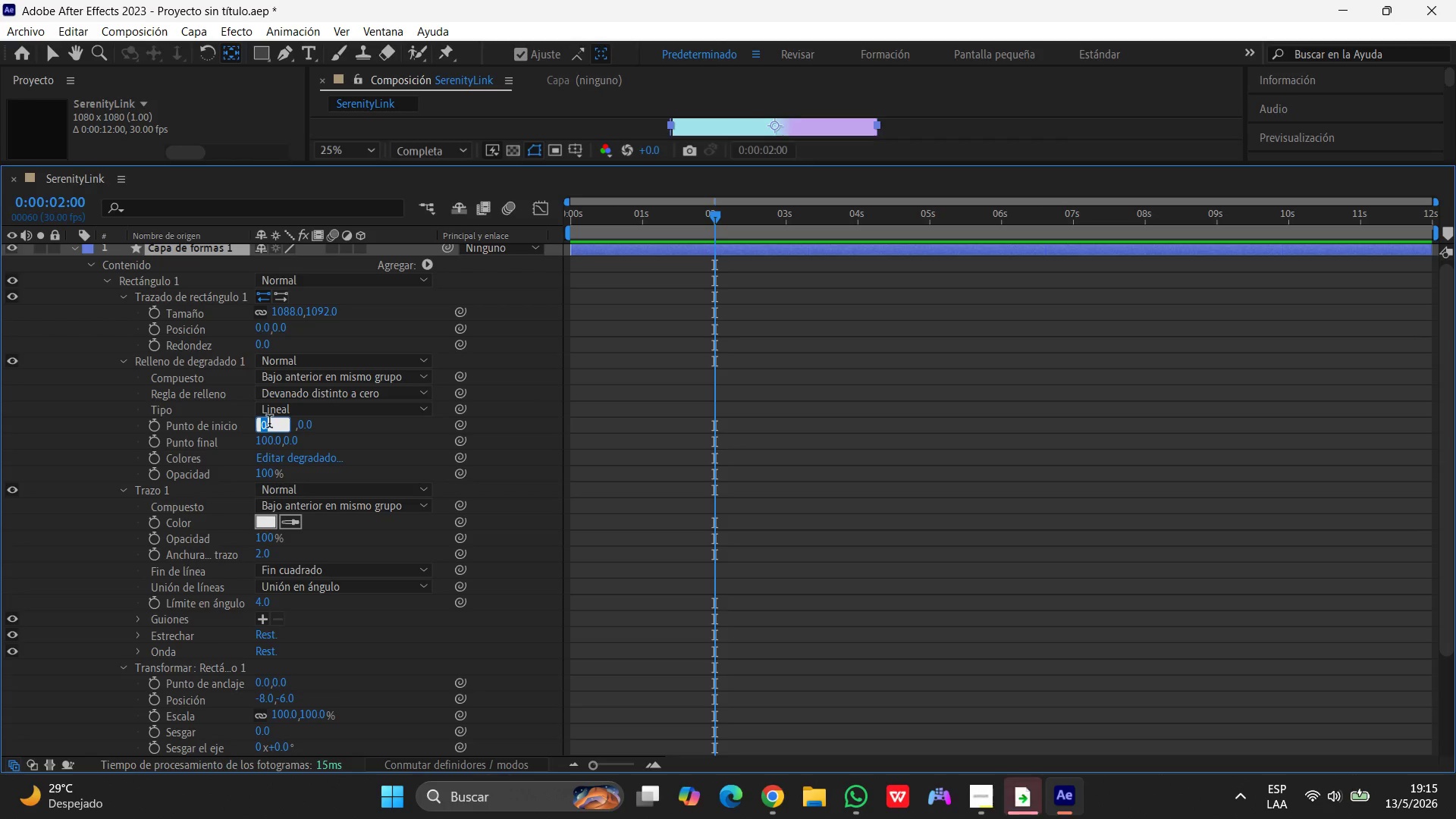 
key(Minus)
 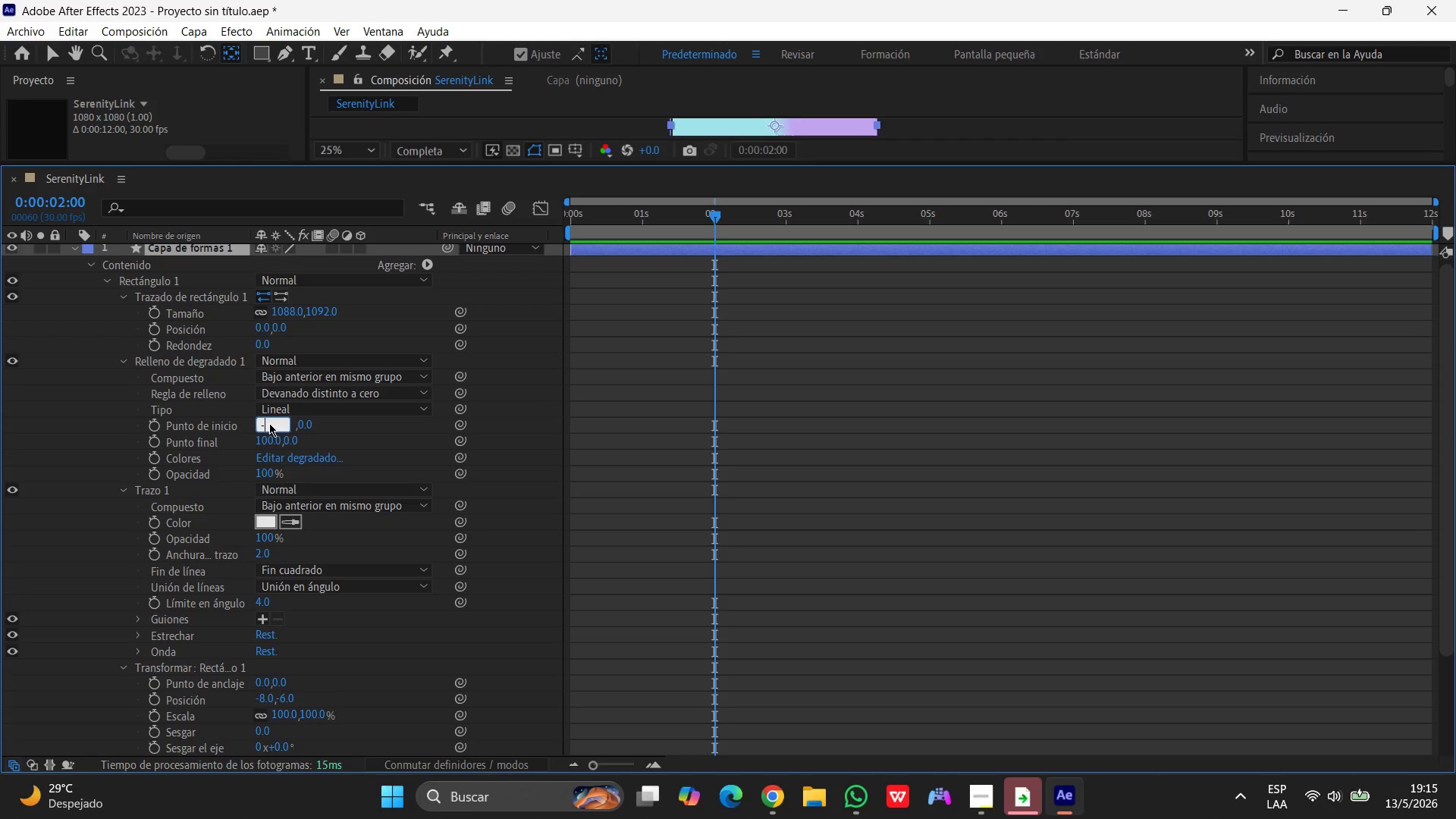 
key(Numpad5)
 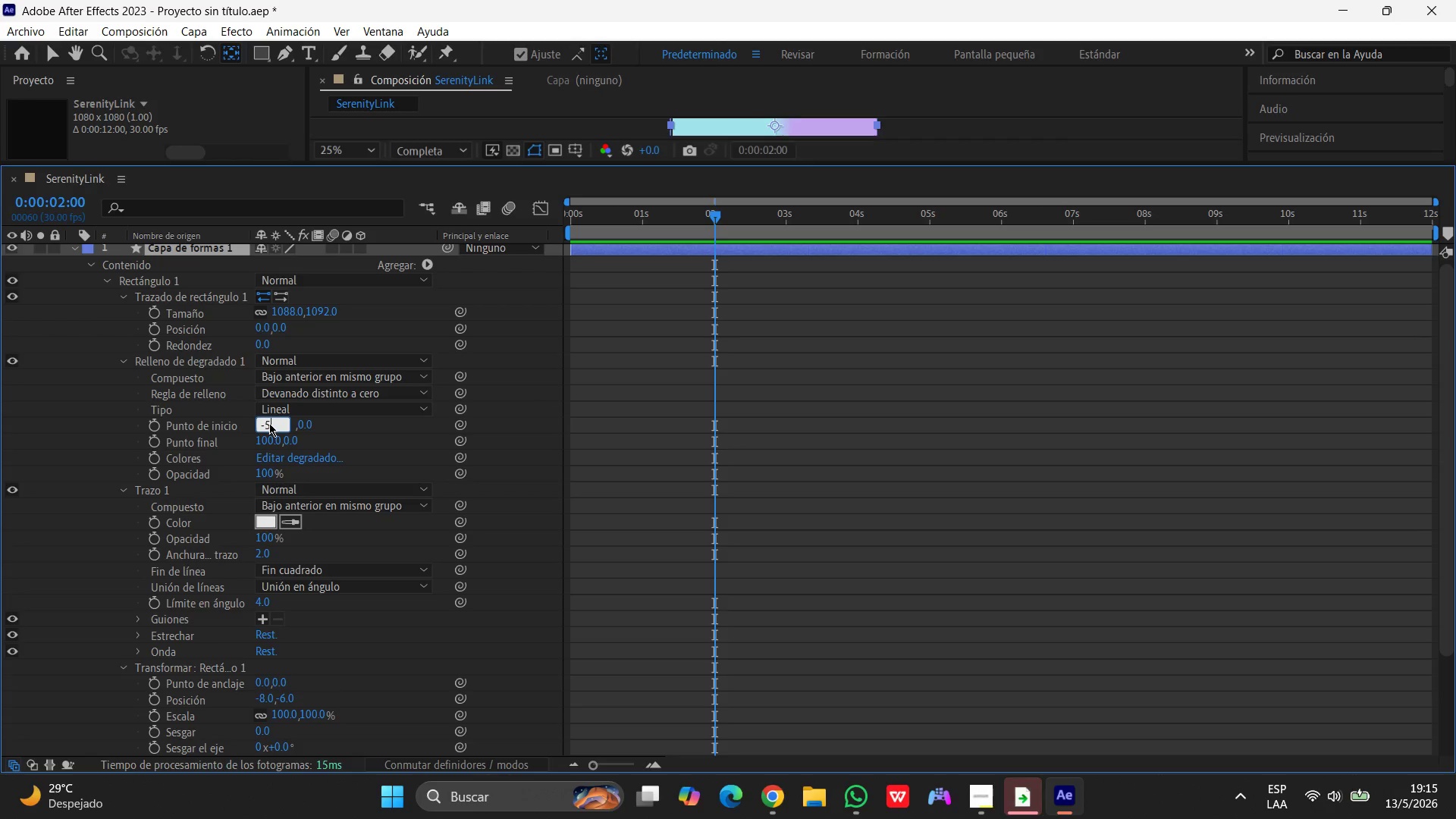 
key(Numpad0)
 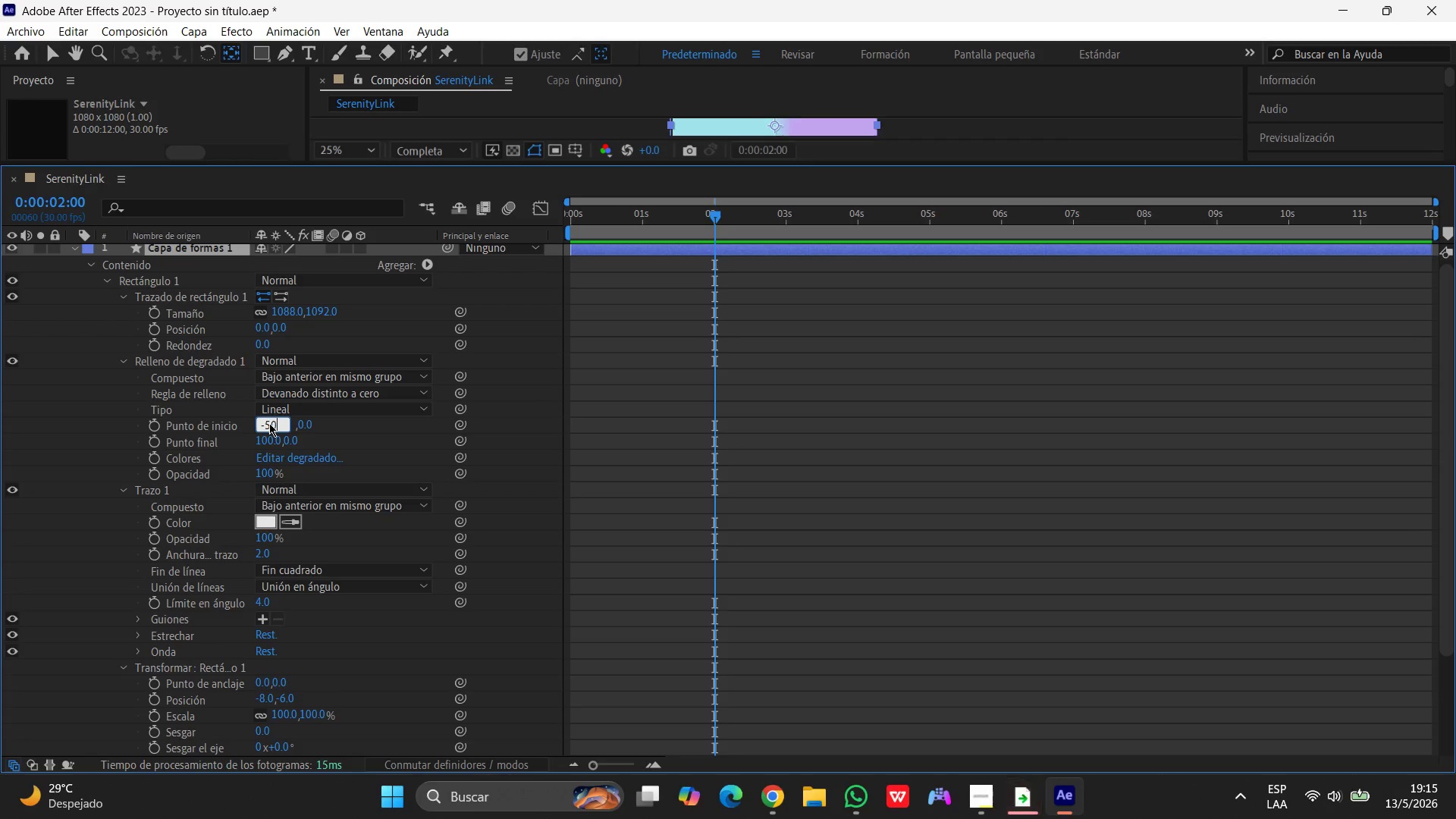 
key(Enter)
 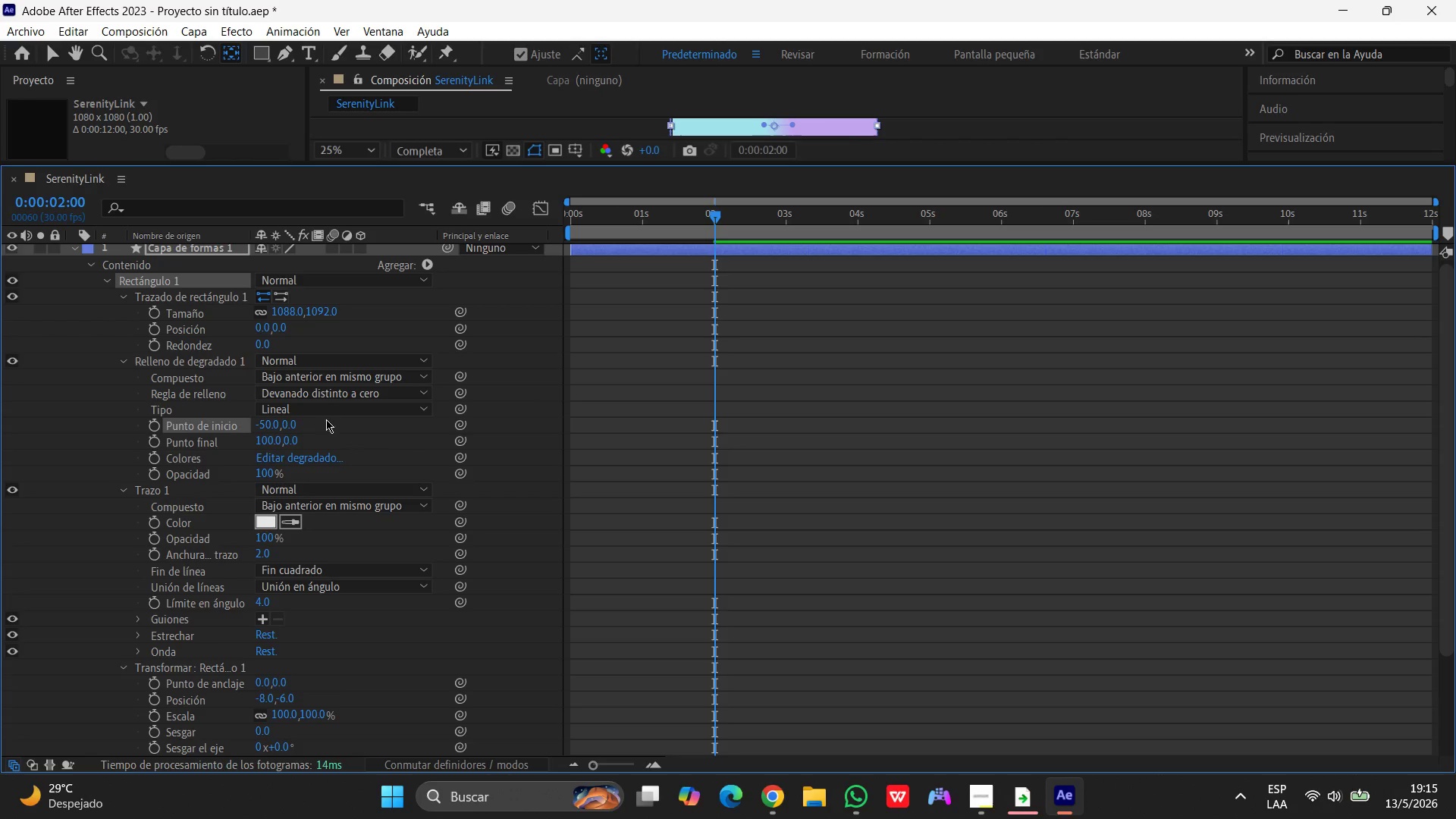 
left_click([292, 423])
 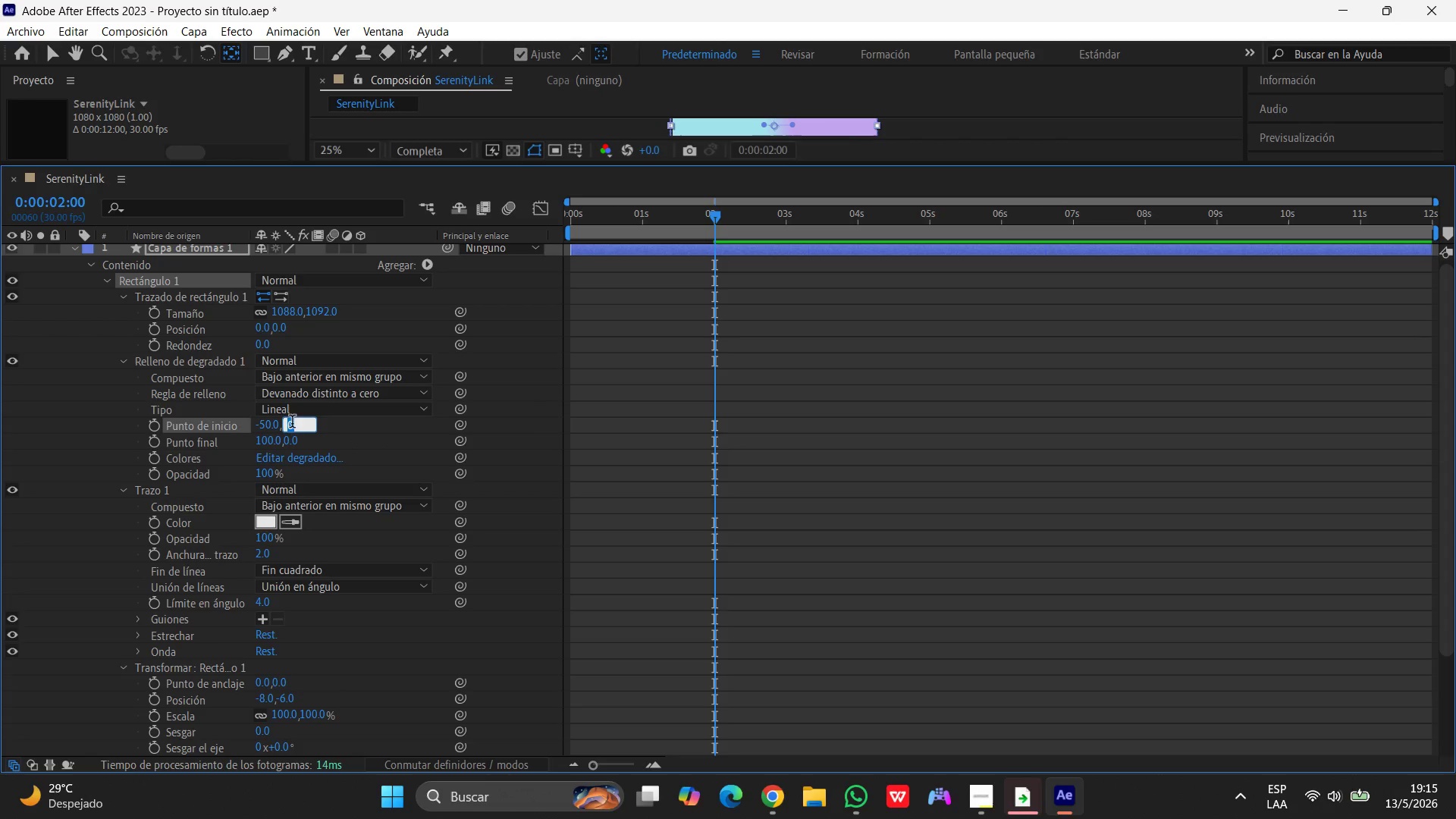 
key(Minus)
 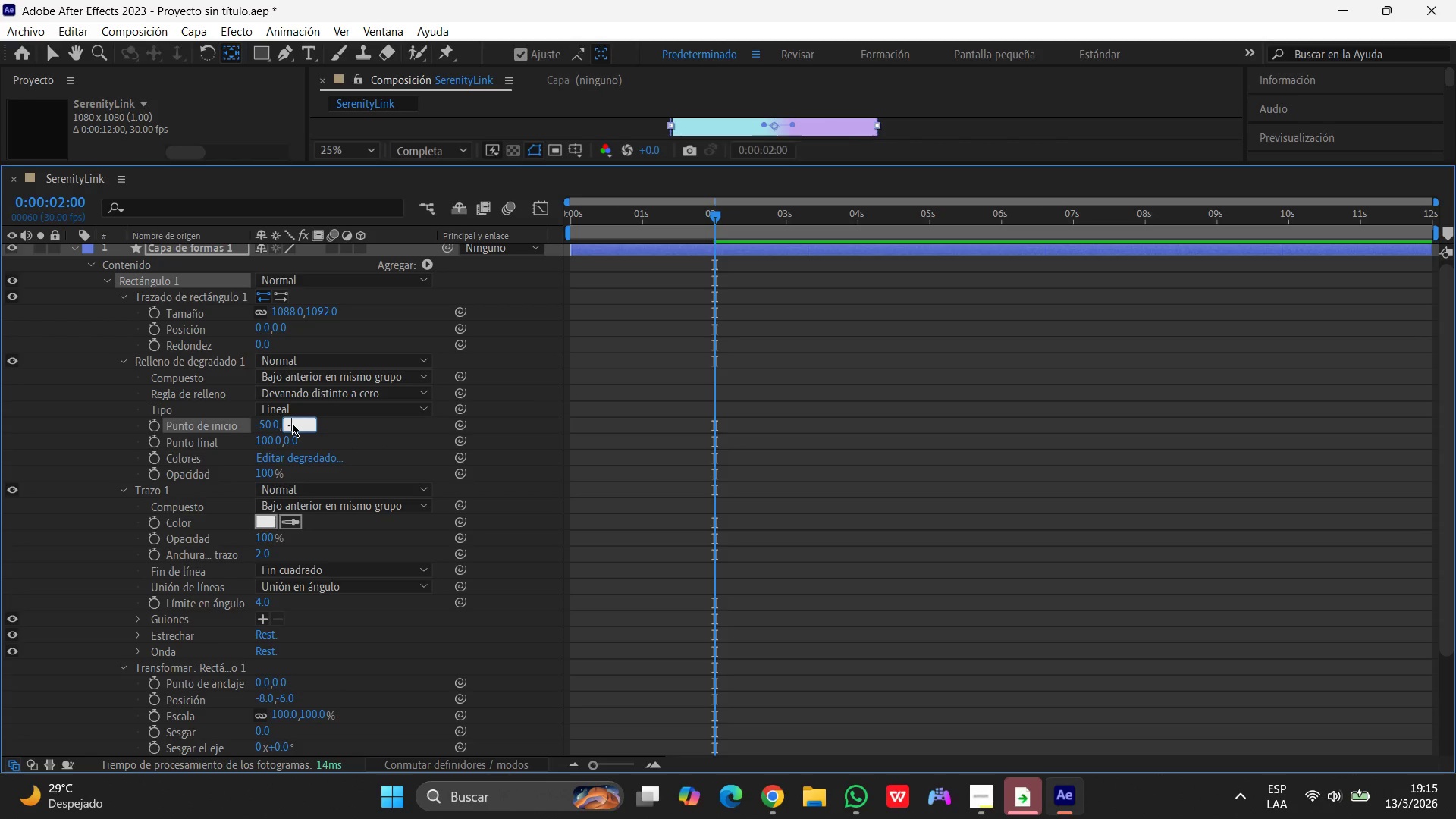 
key(Numpad5)
 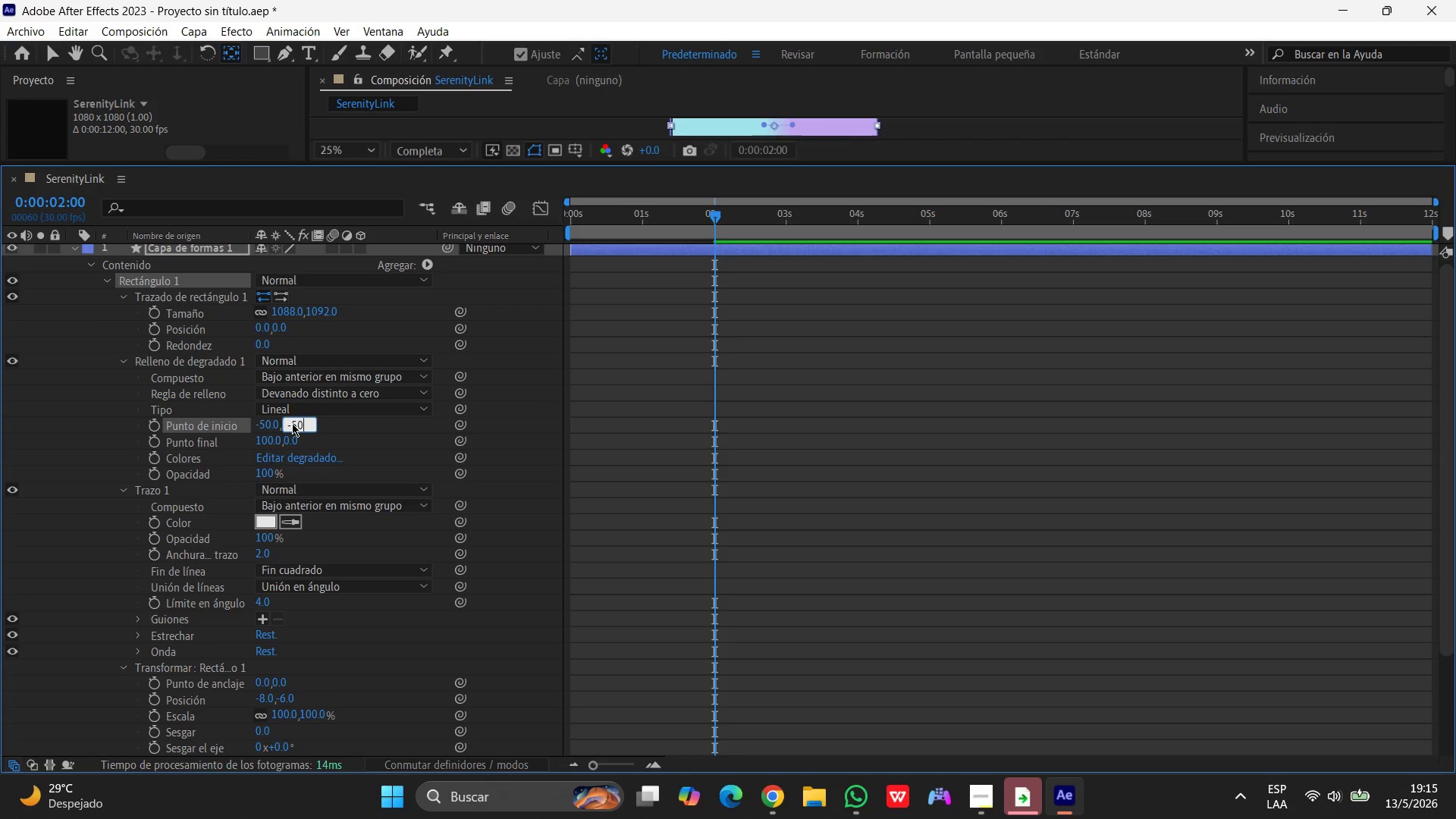 
key(Numpad0)
 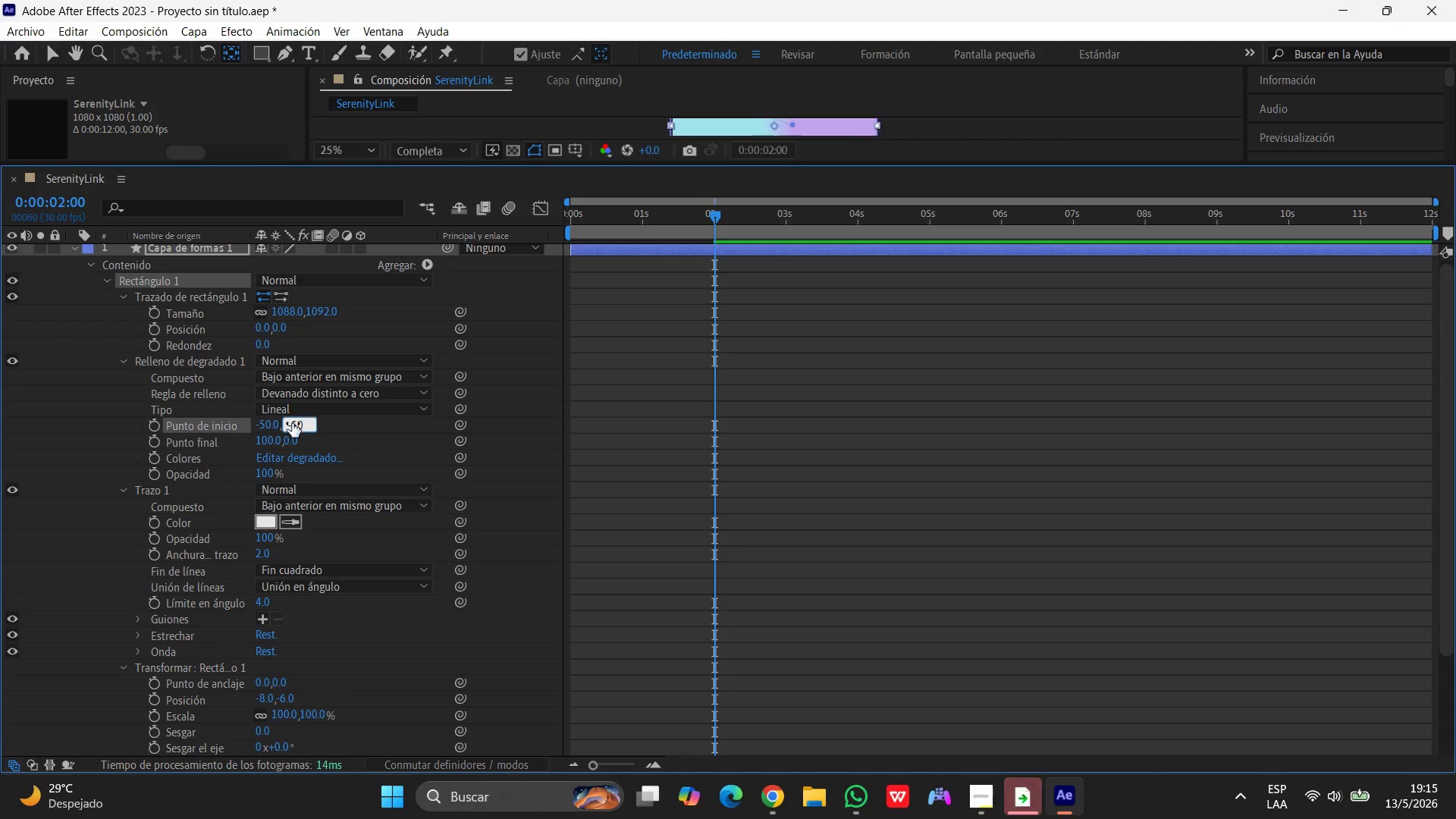 
key(Enter)
 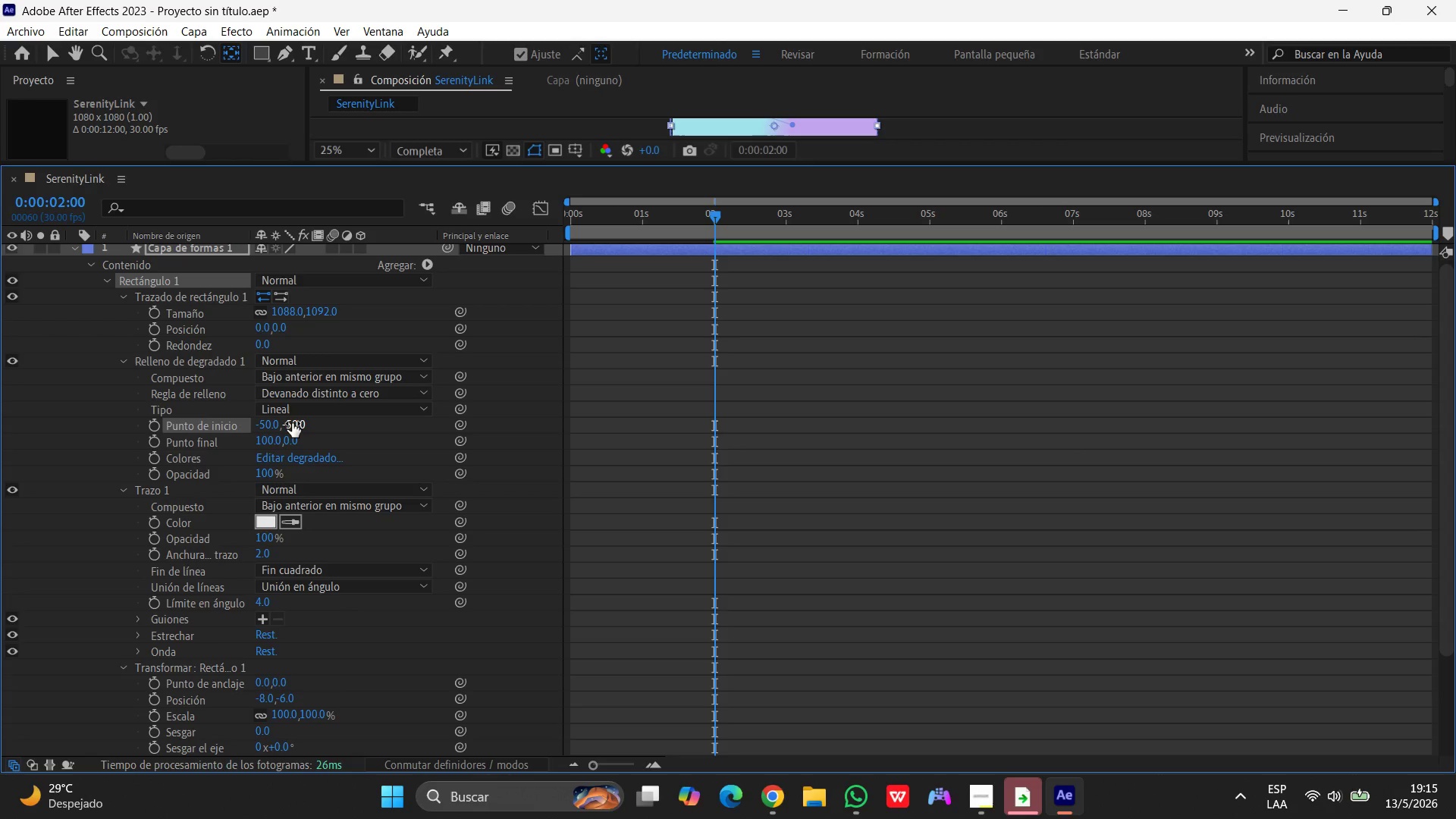 
wait(9.5)
 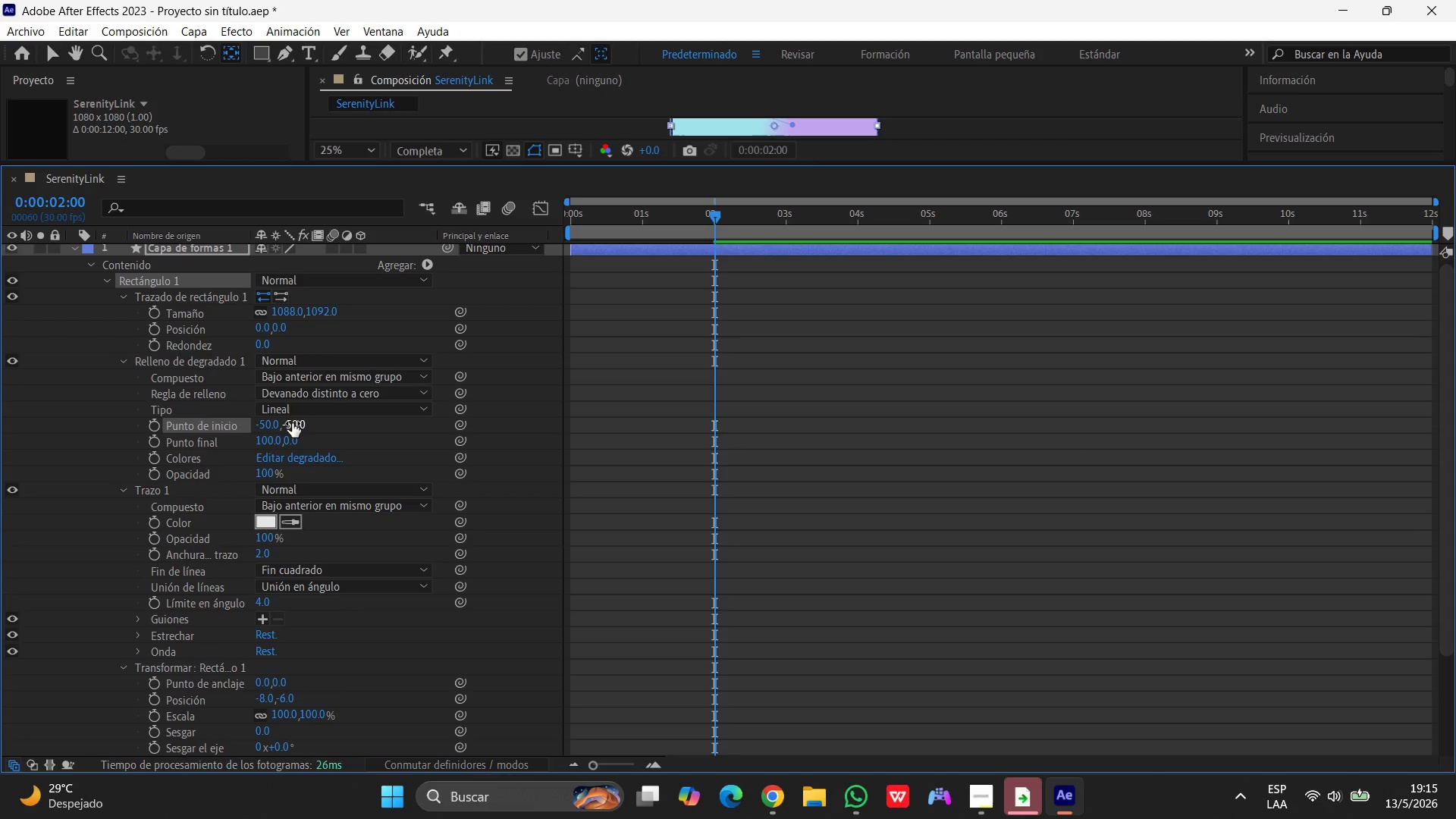 
left_click([266, 440])
 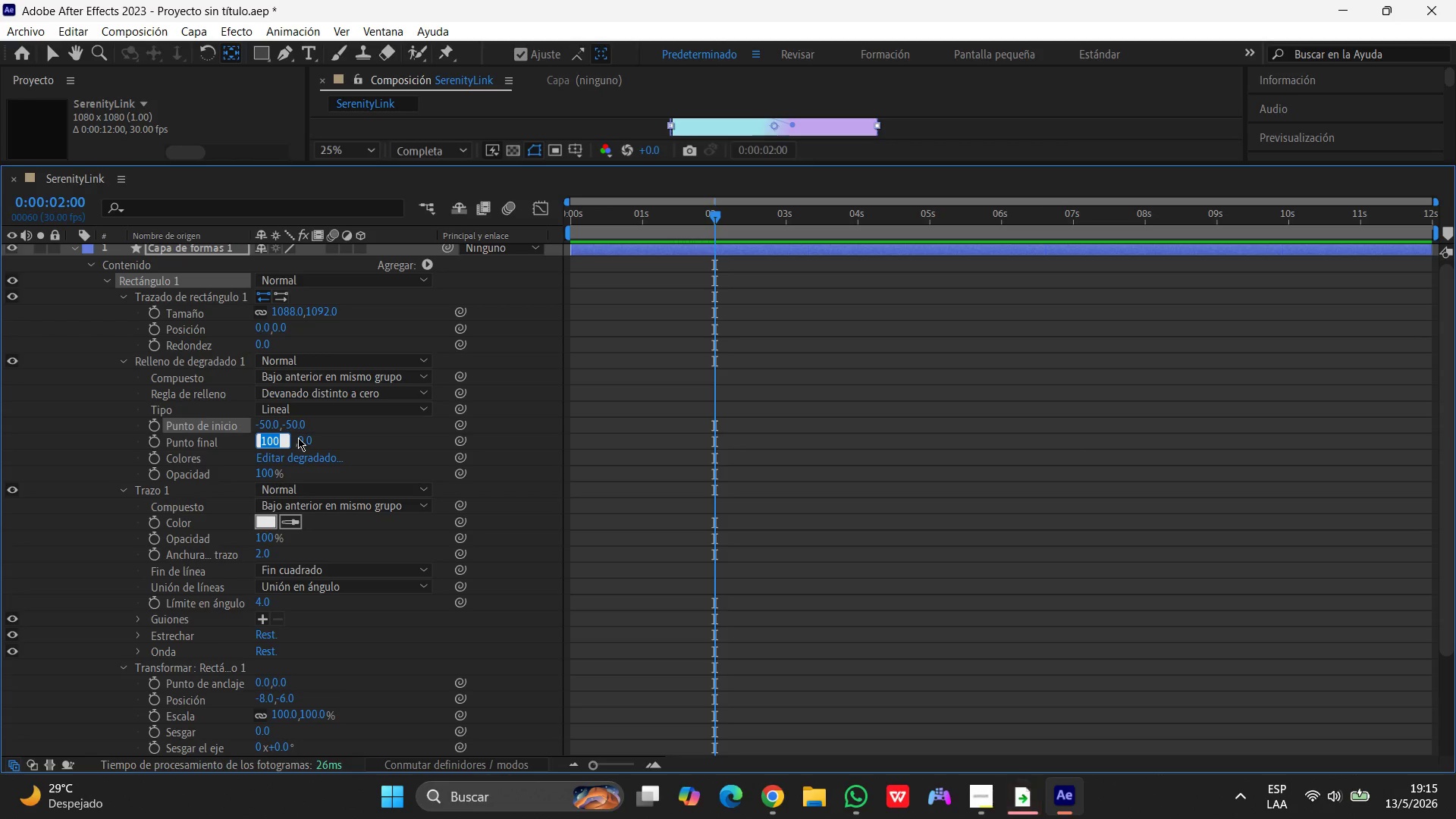 
key(Numpad5)
 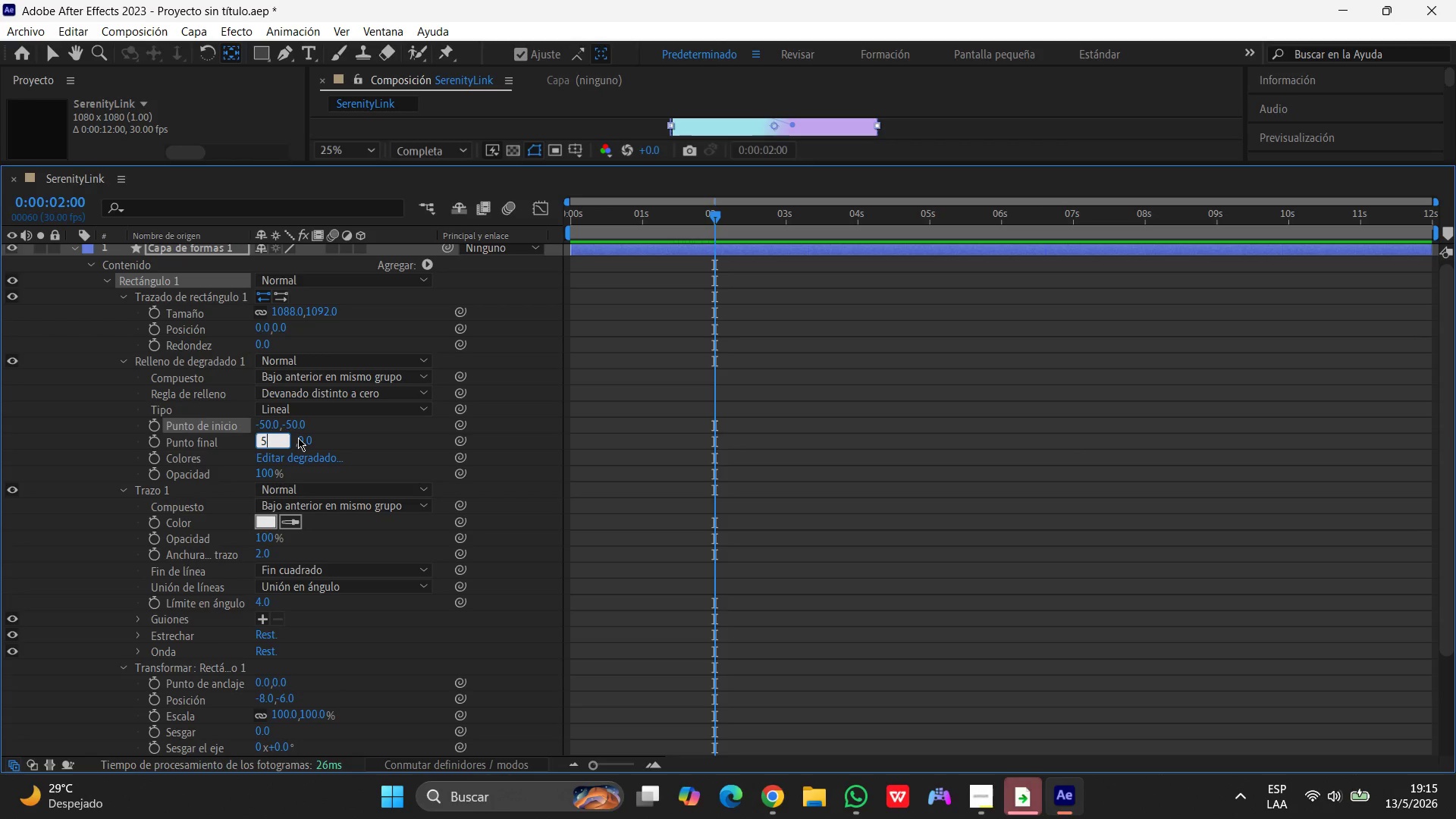 
key(Numpad0)
 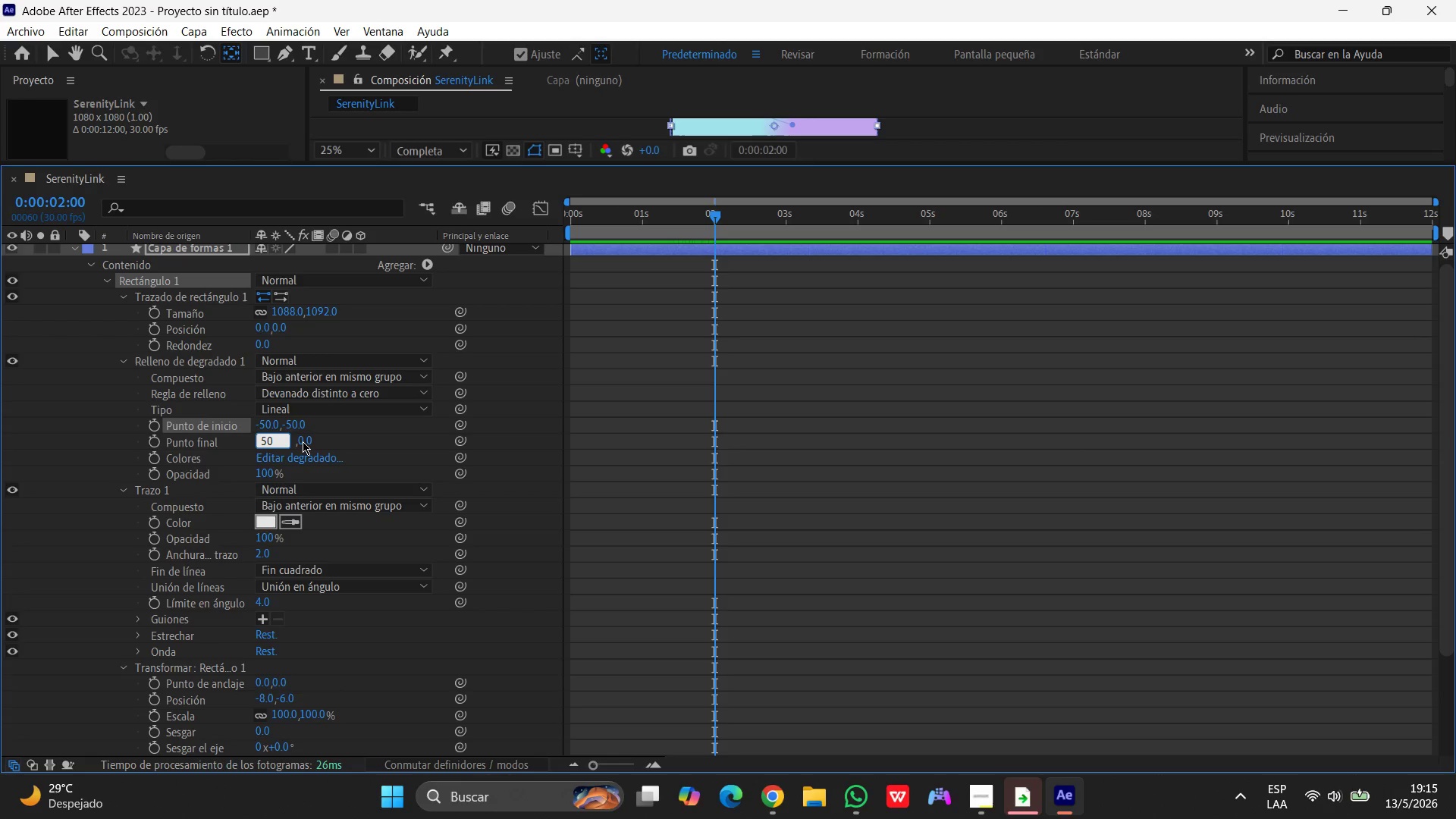 
left_click([303, 441])
 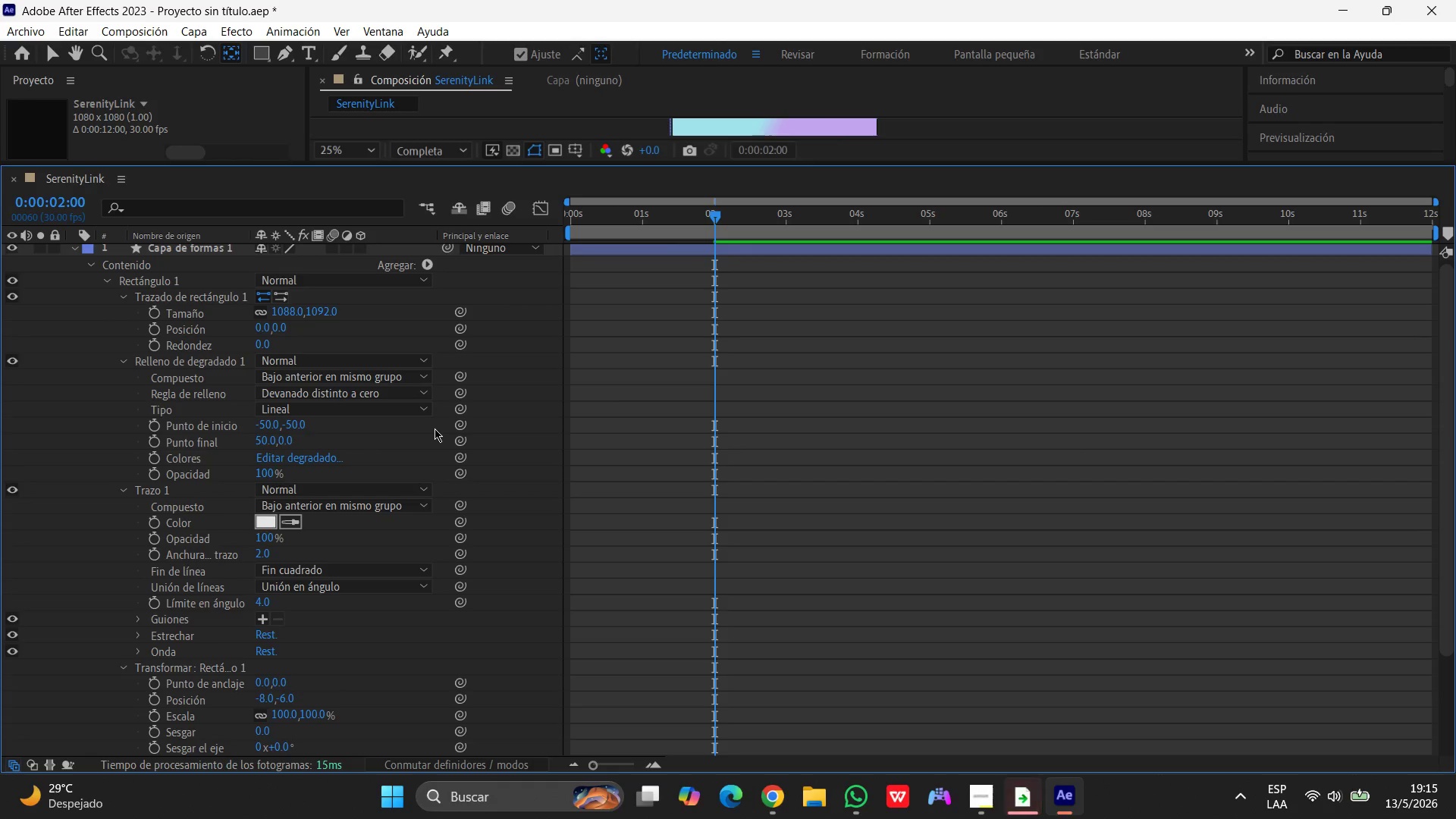 
scroll: coordinate [1009, 337], scroll_direction: up, amount: 3.0
 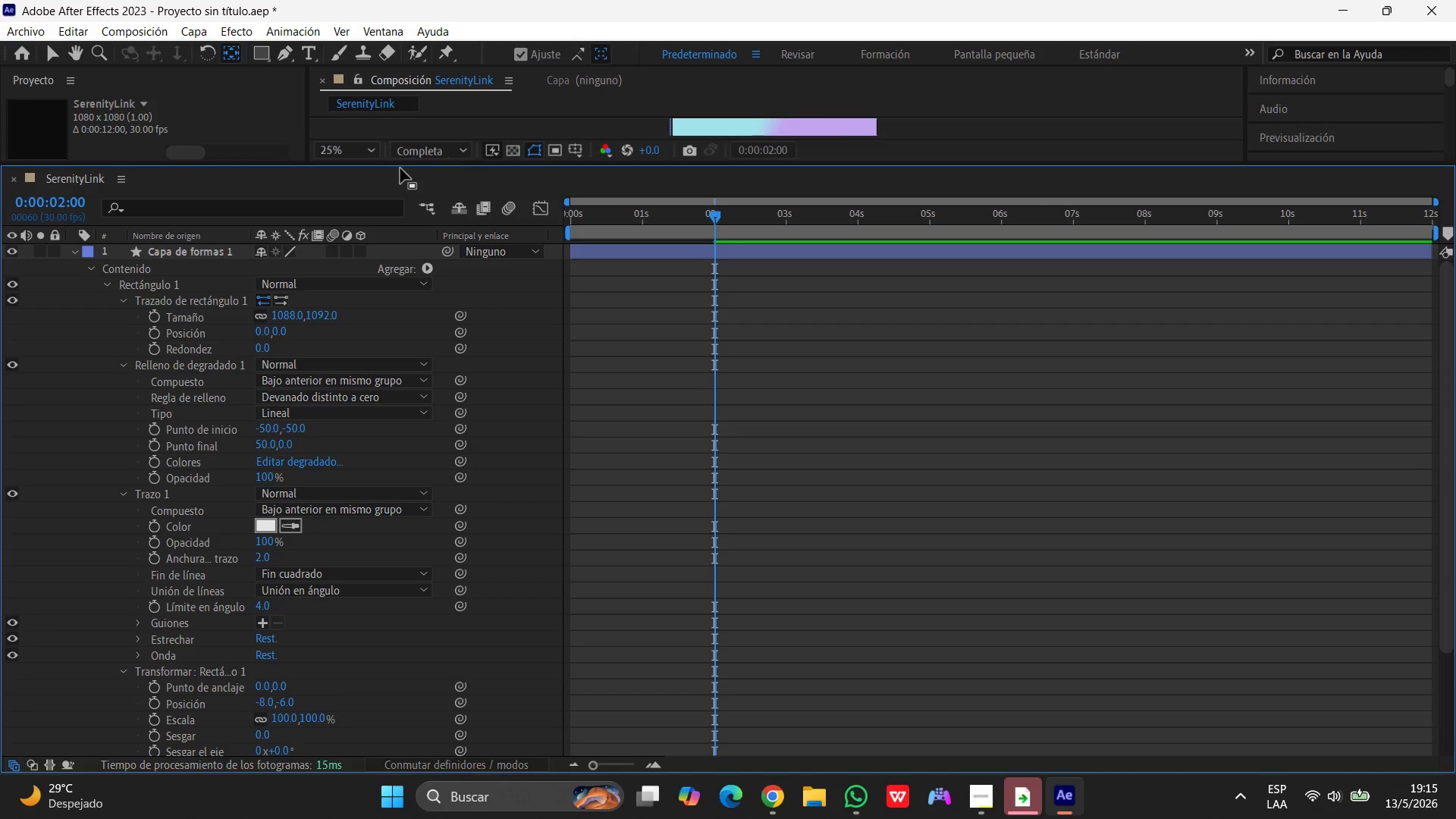 
left_click_drag(start_coordinate=[390, 161], to_coordinate=[279, 460])
 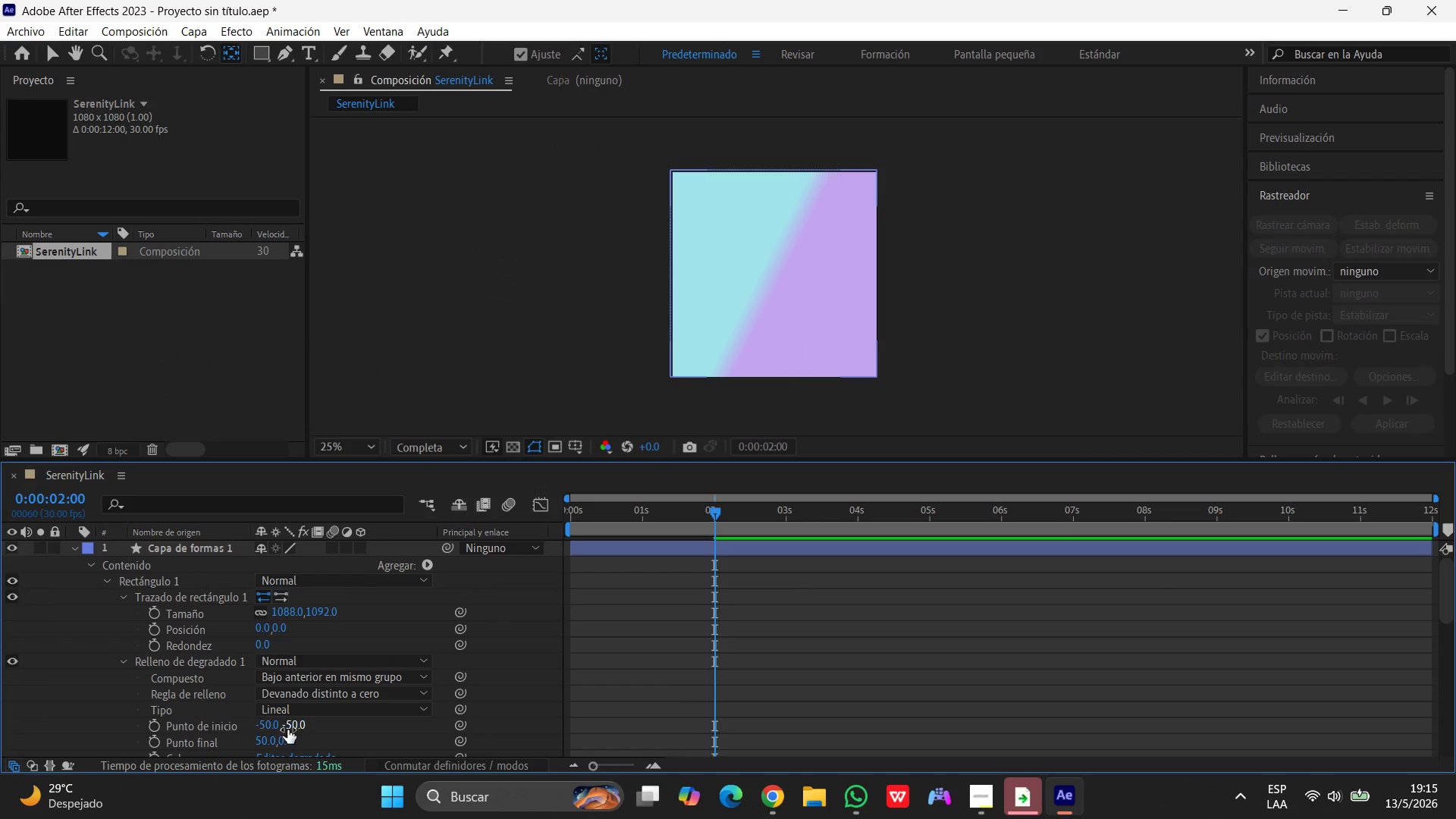 
left_click([293, 730])
 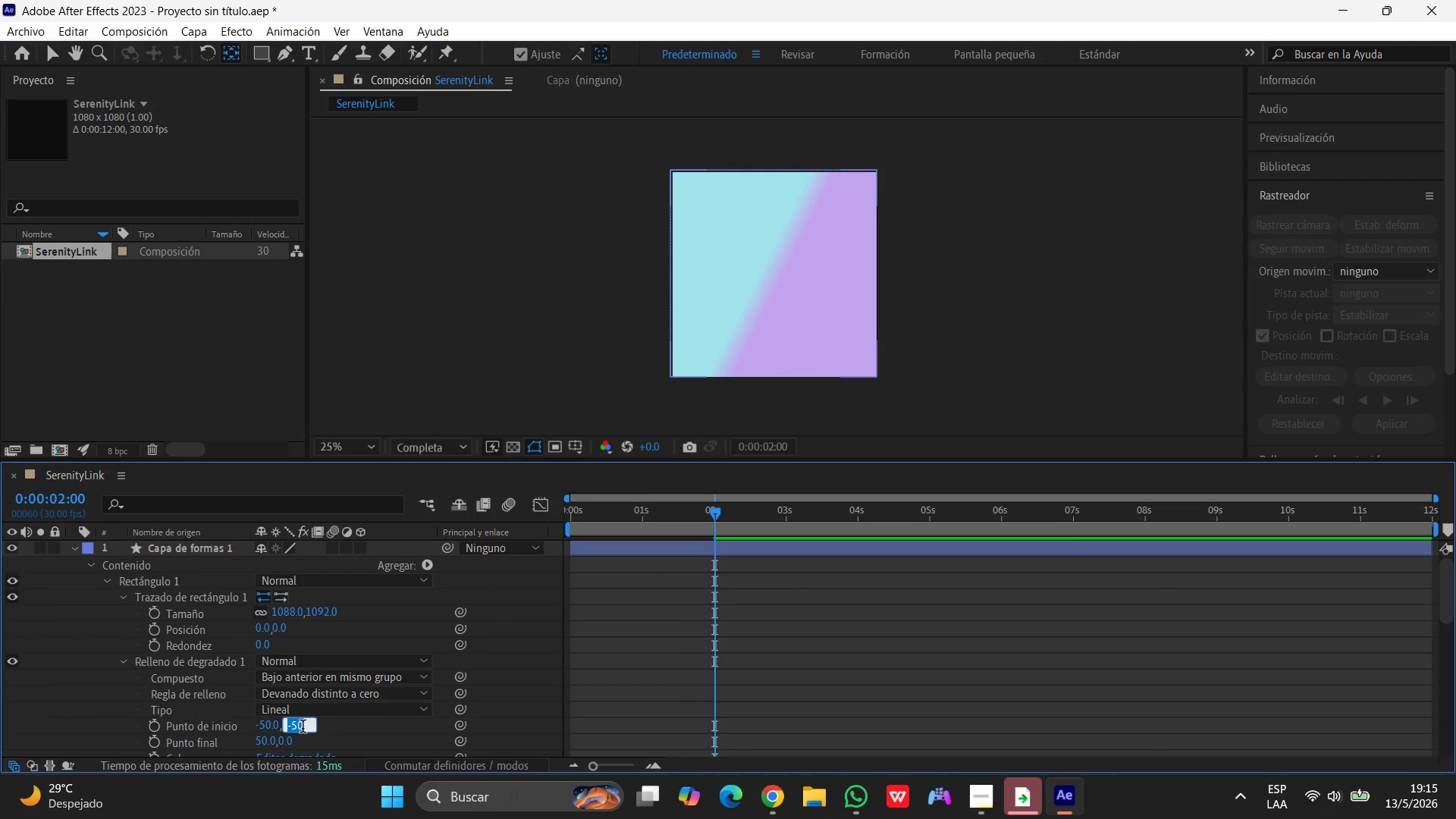 
key(Numpad0)
 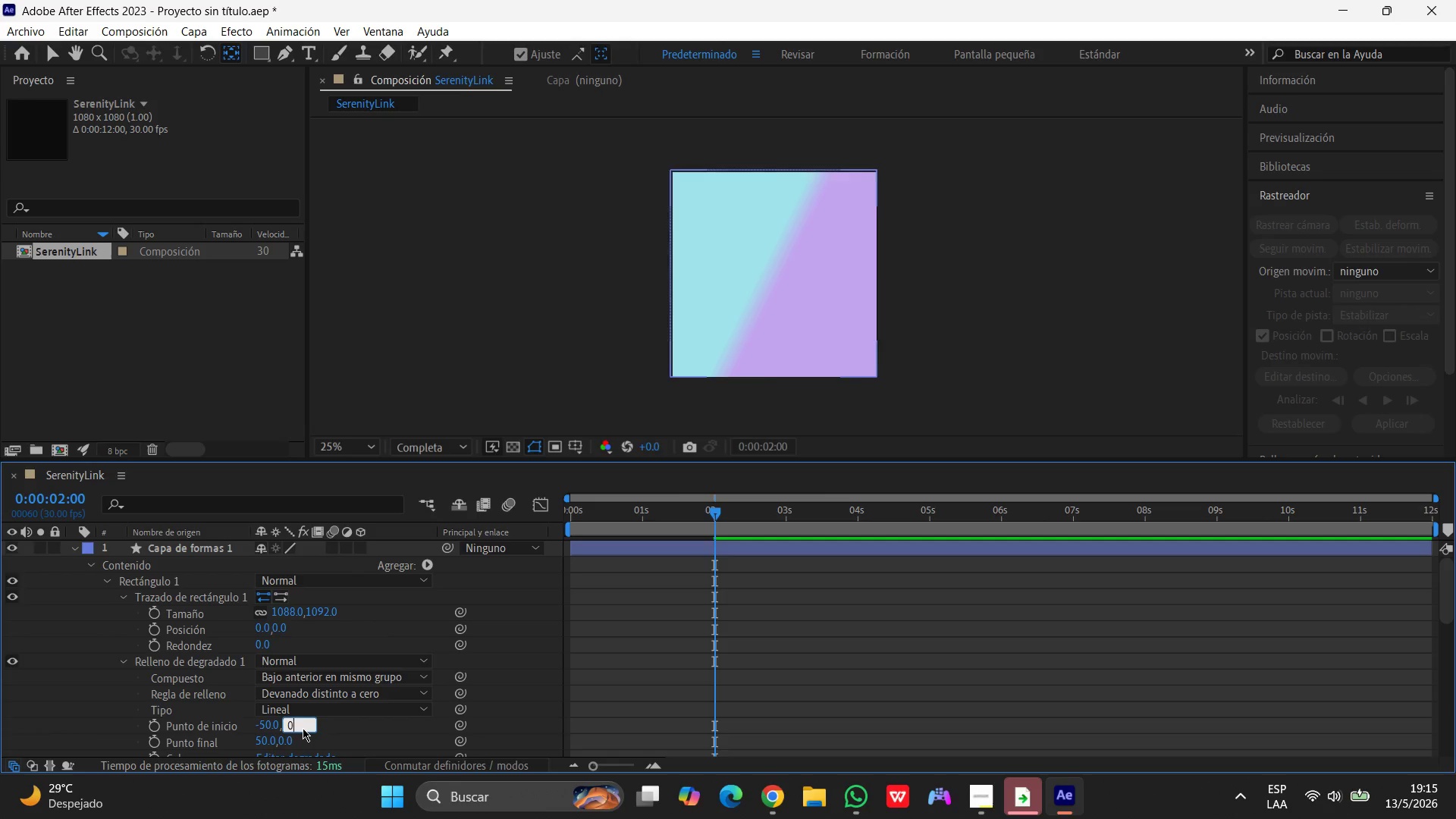 
key(Enter)
 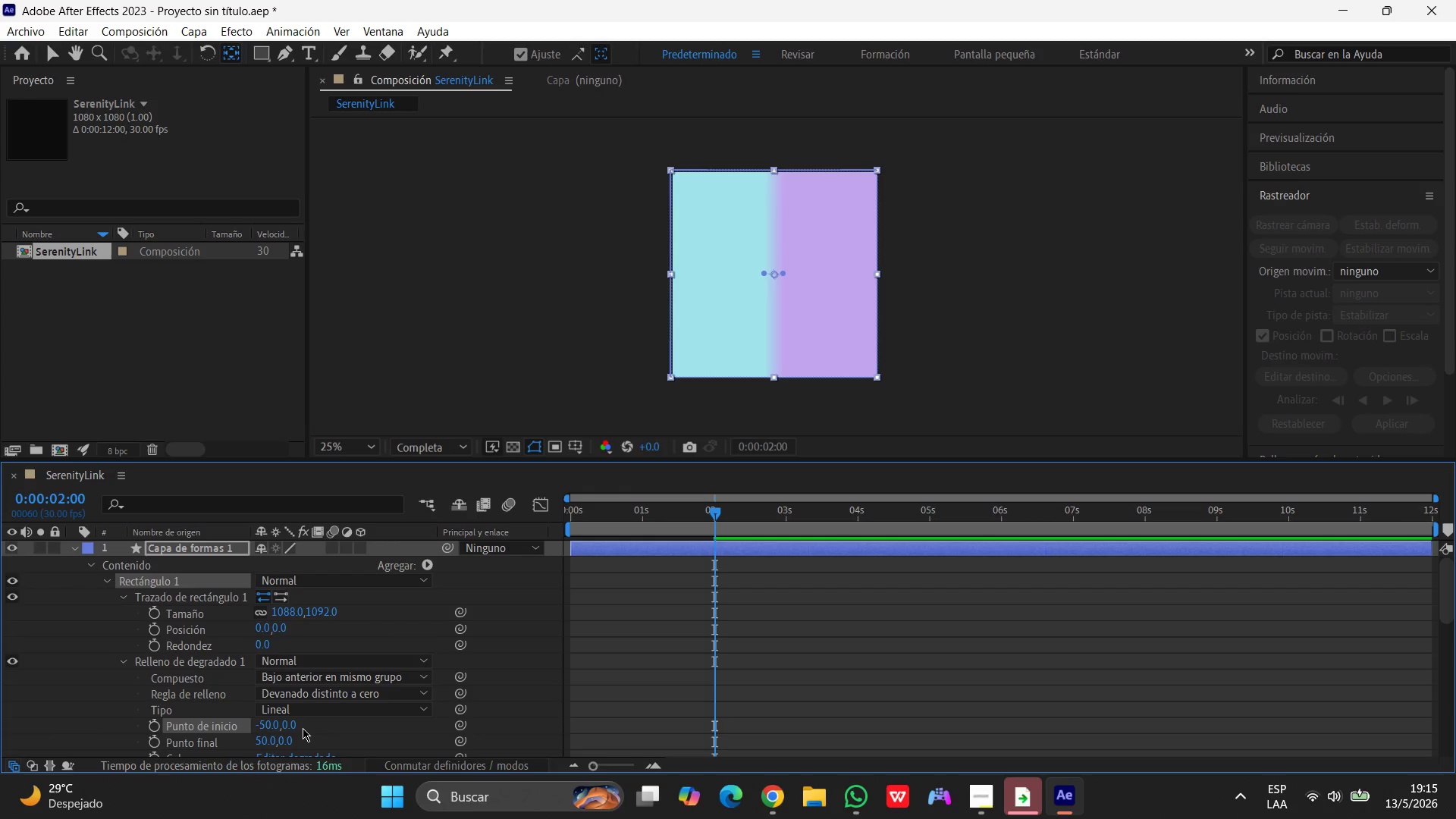 
key(Control+Z)
 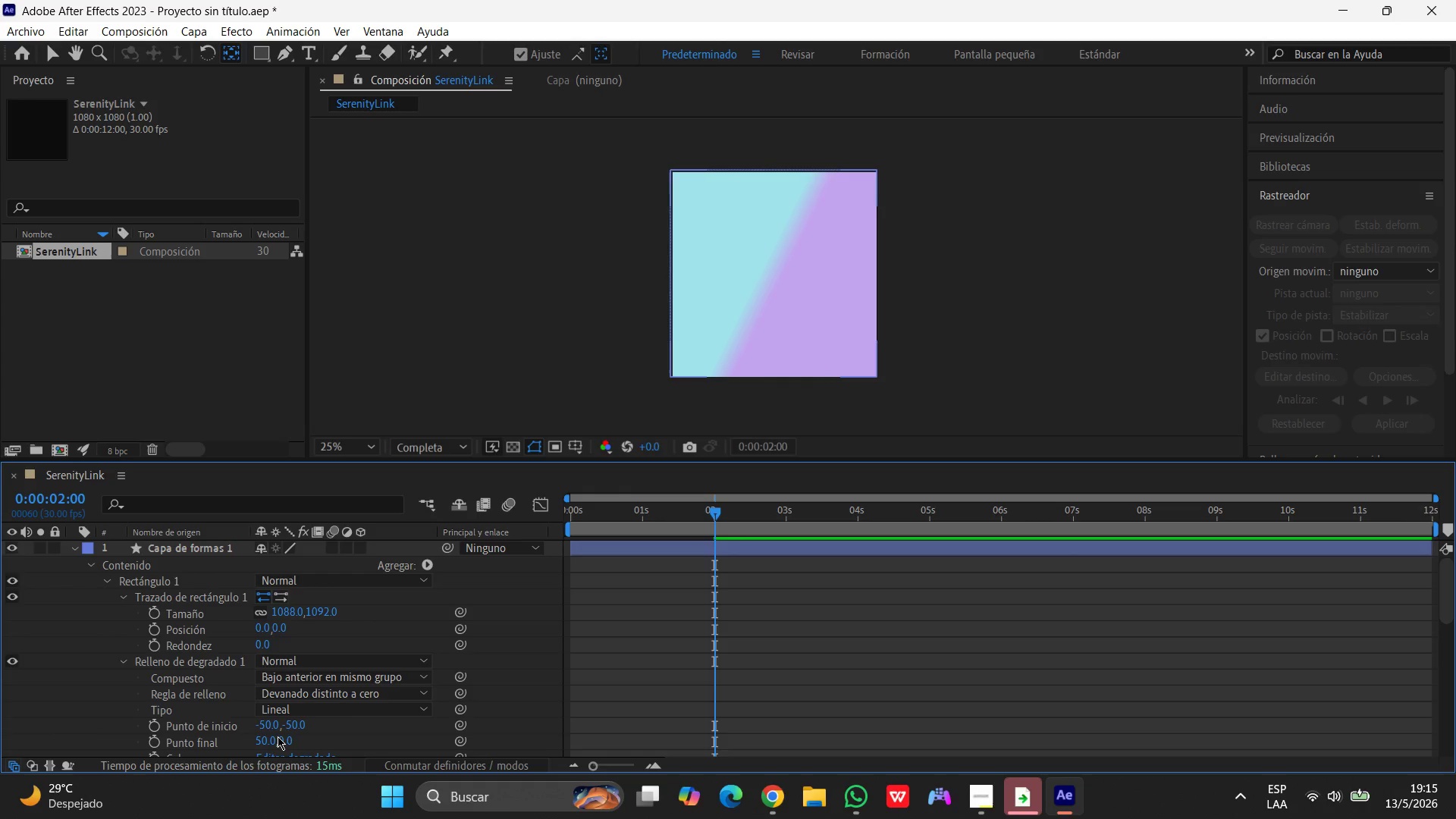 
left_click([281, 737])
 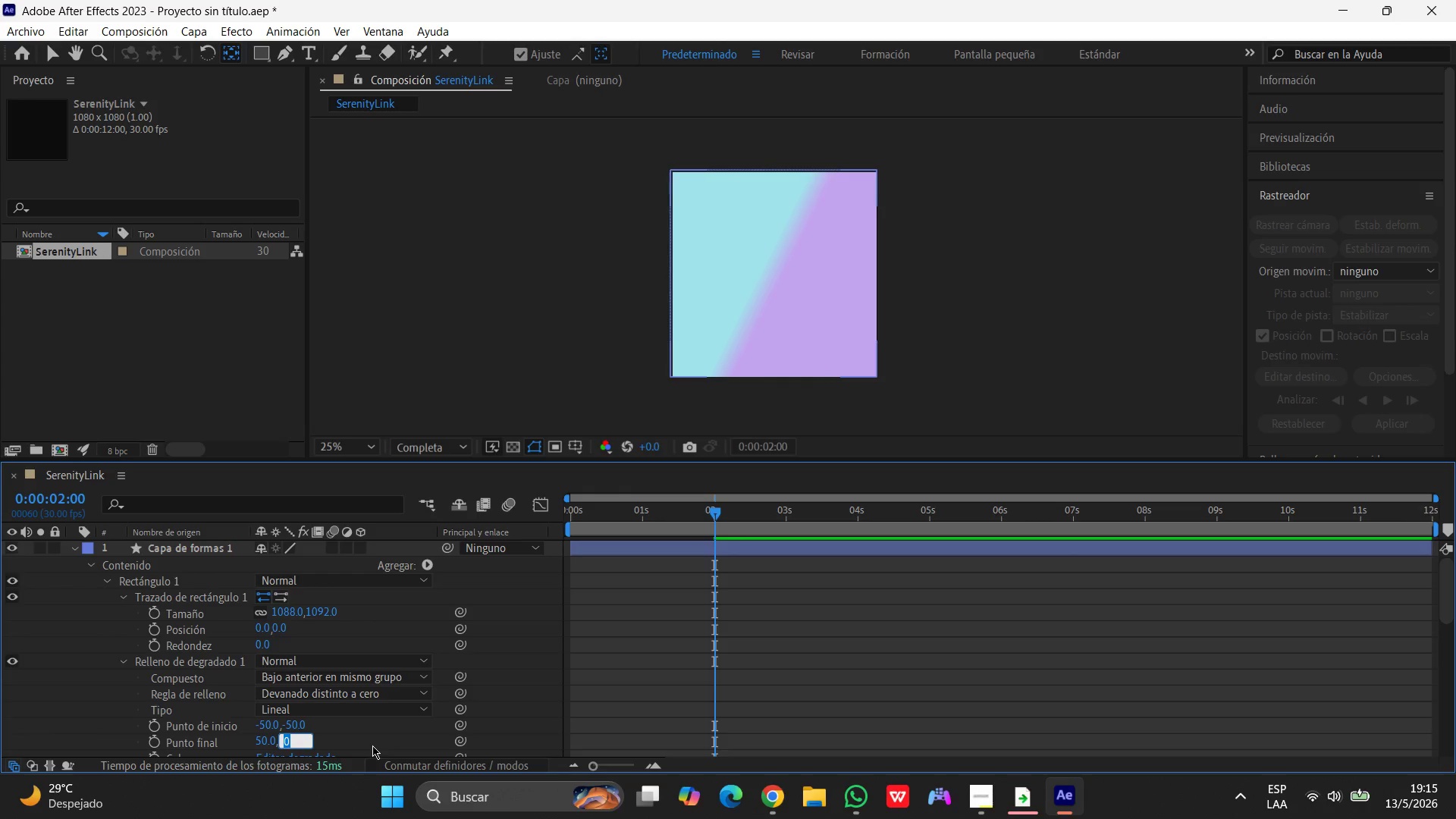 
key(Numpad5)
 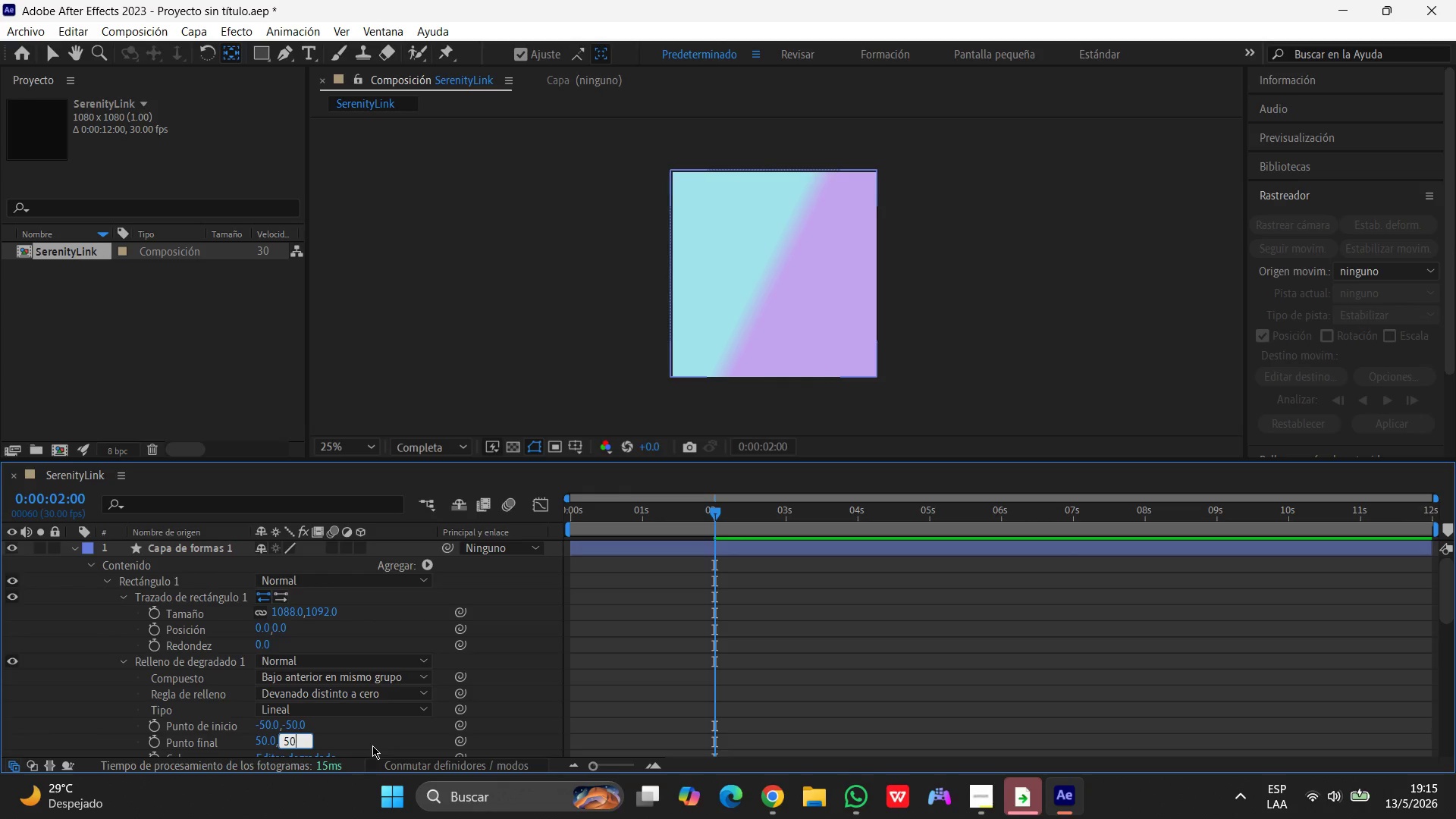 
key(Numpad0)
 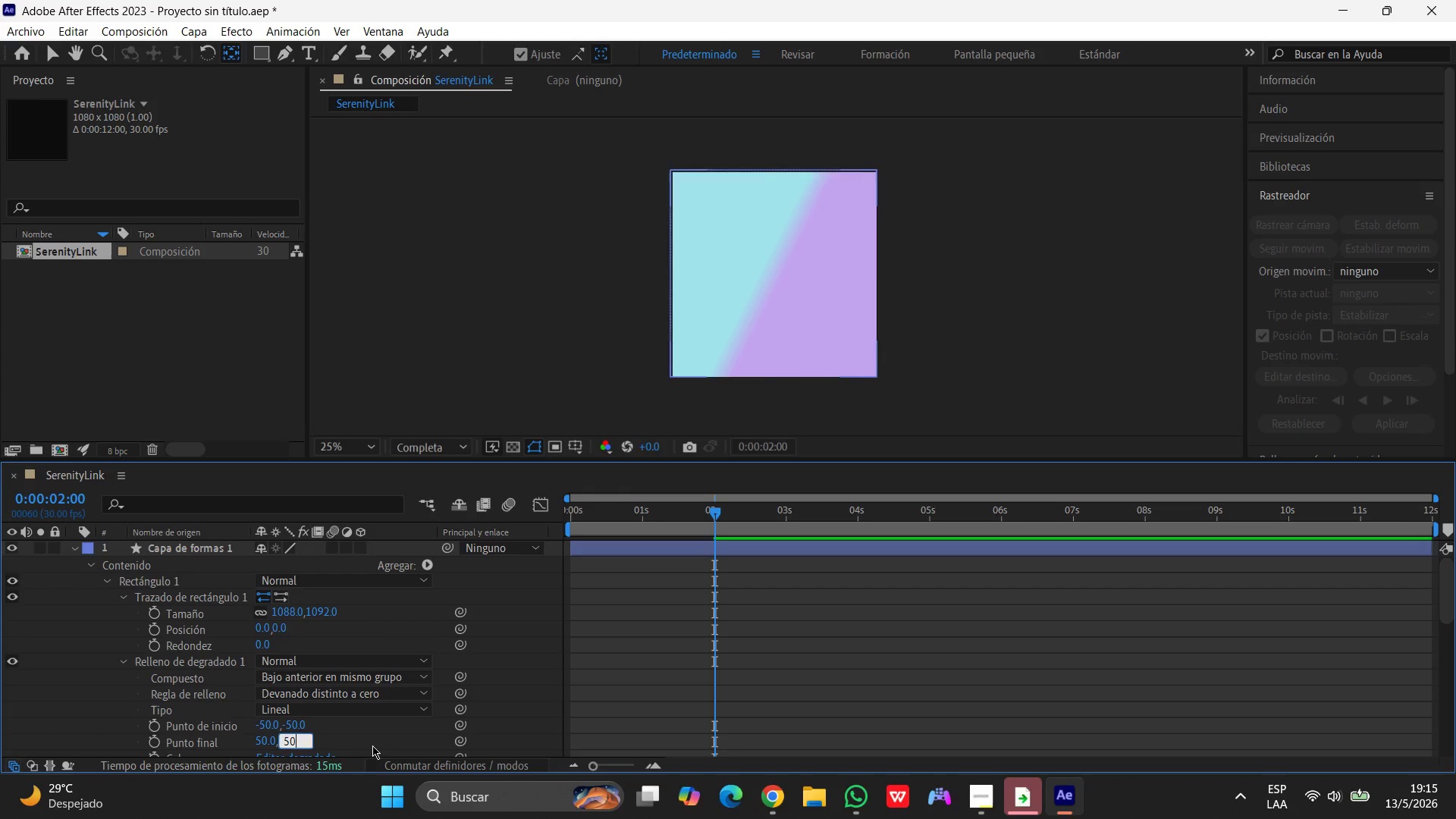 
key(Enter)
 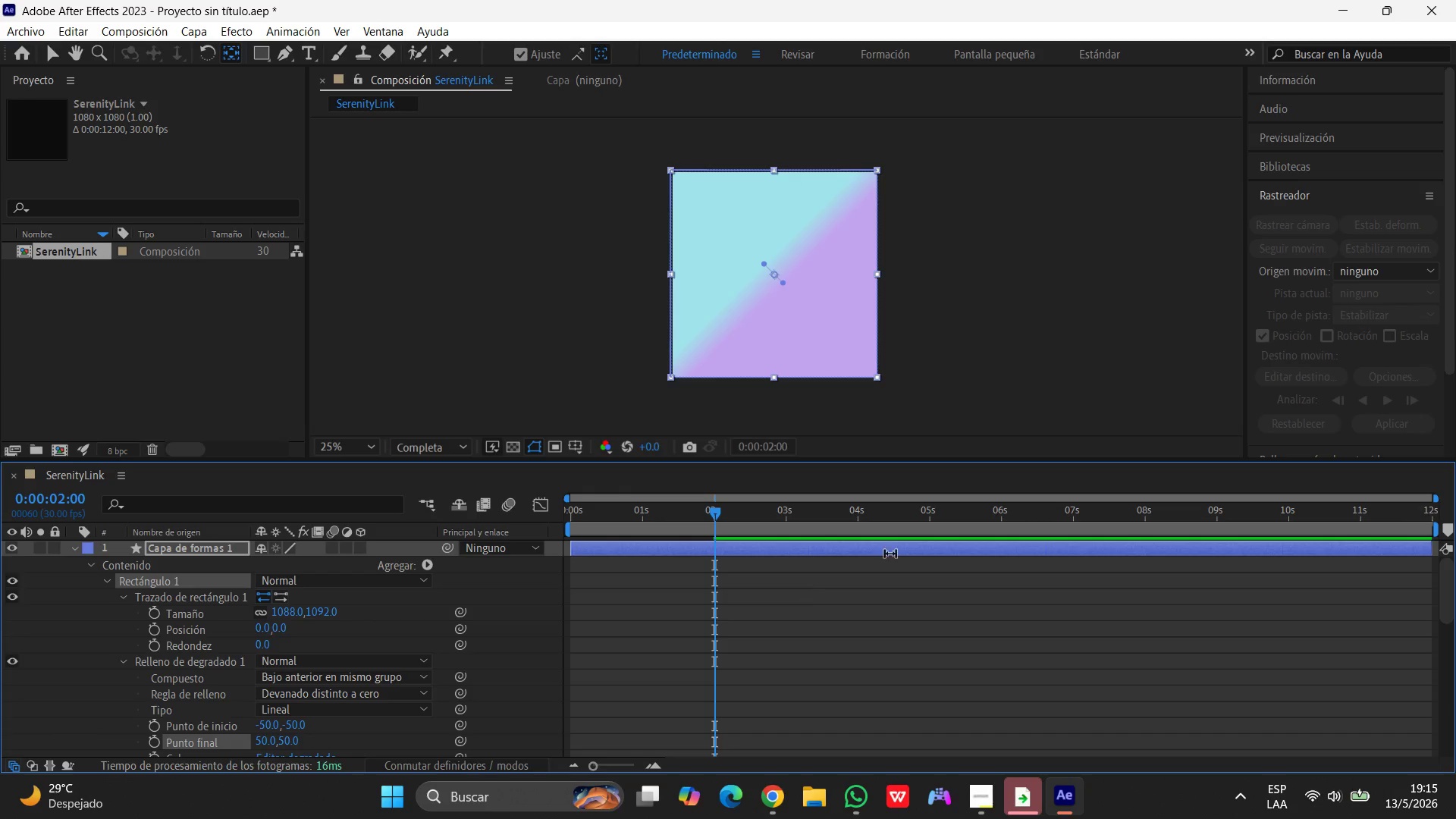 
left_click([1015, 344])
 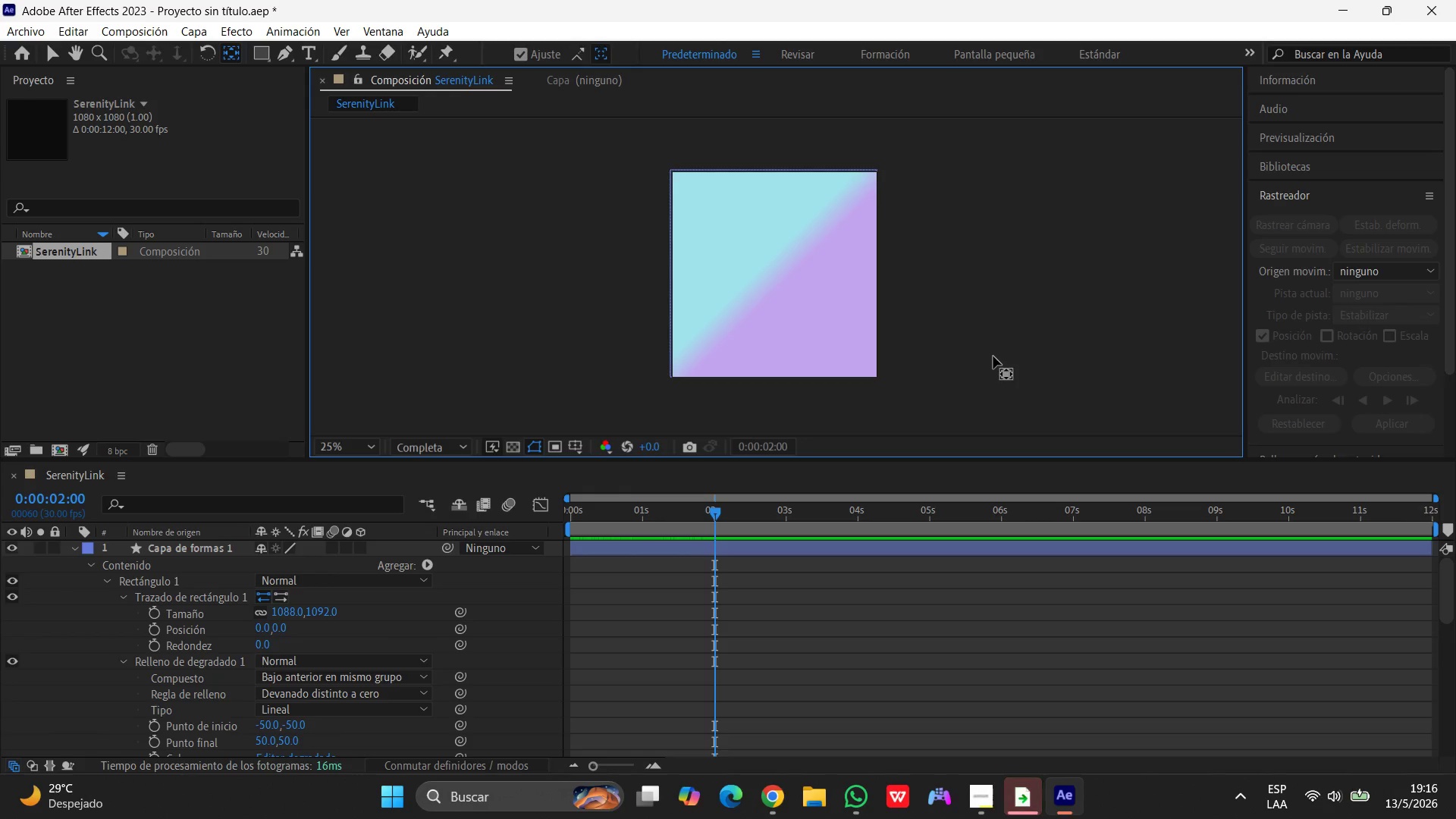 
wait(22.06)
 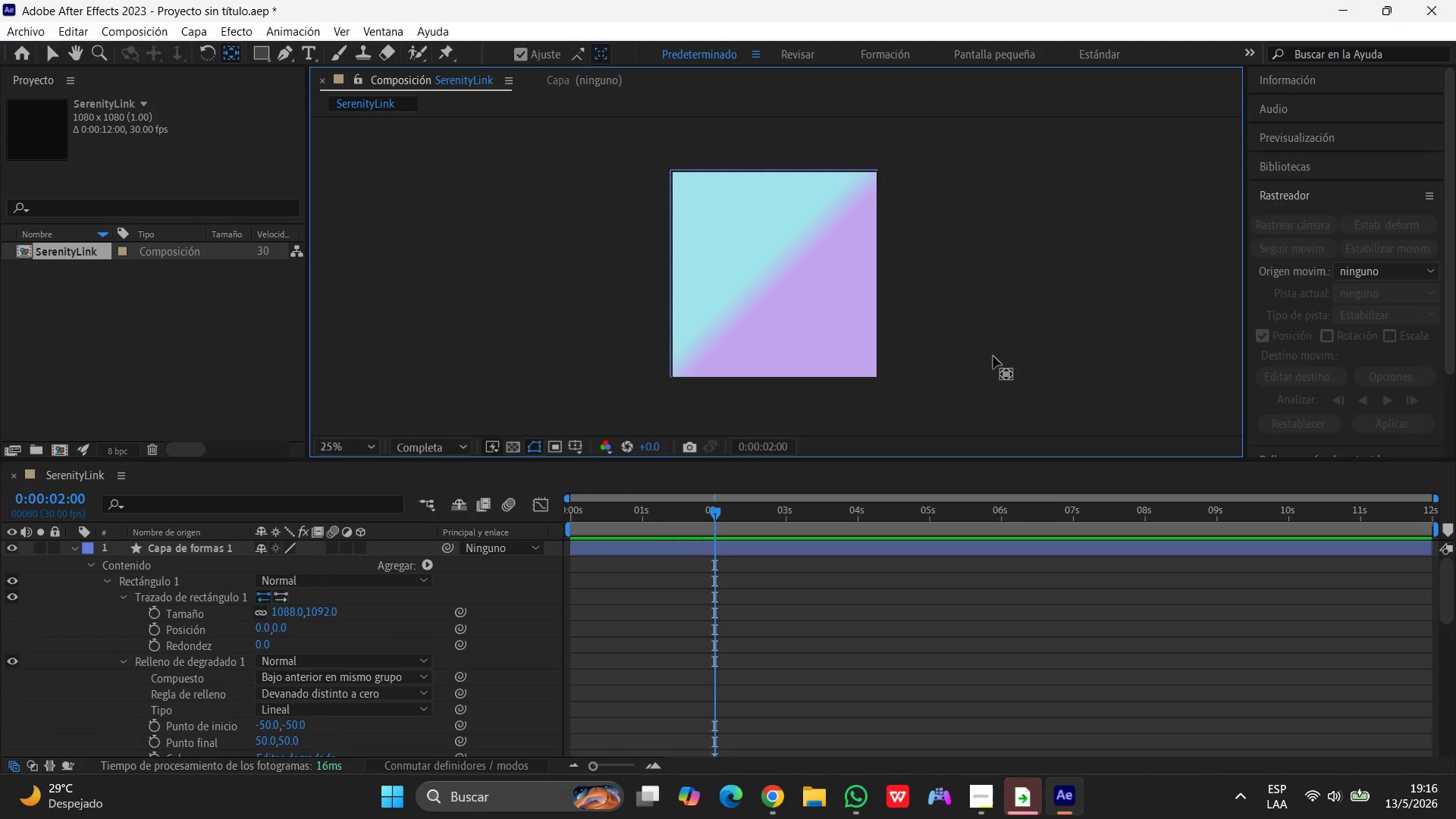 
left_click([73, 548])
 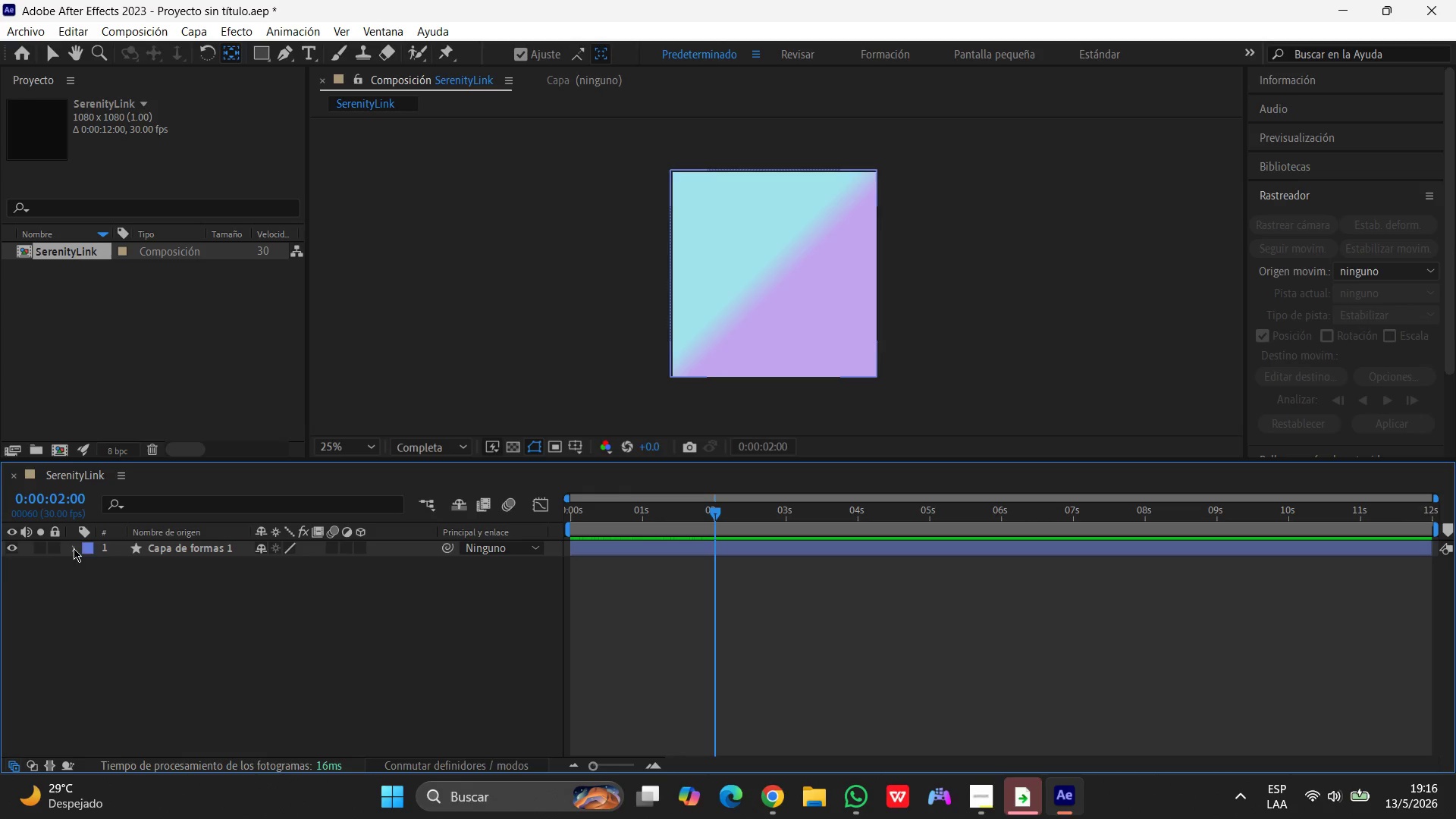 
left_click([206, 551])
 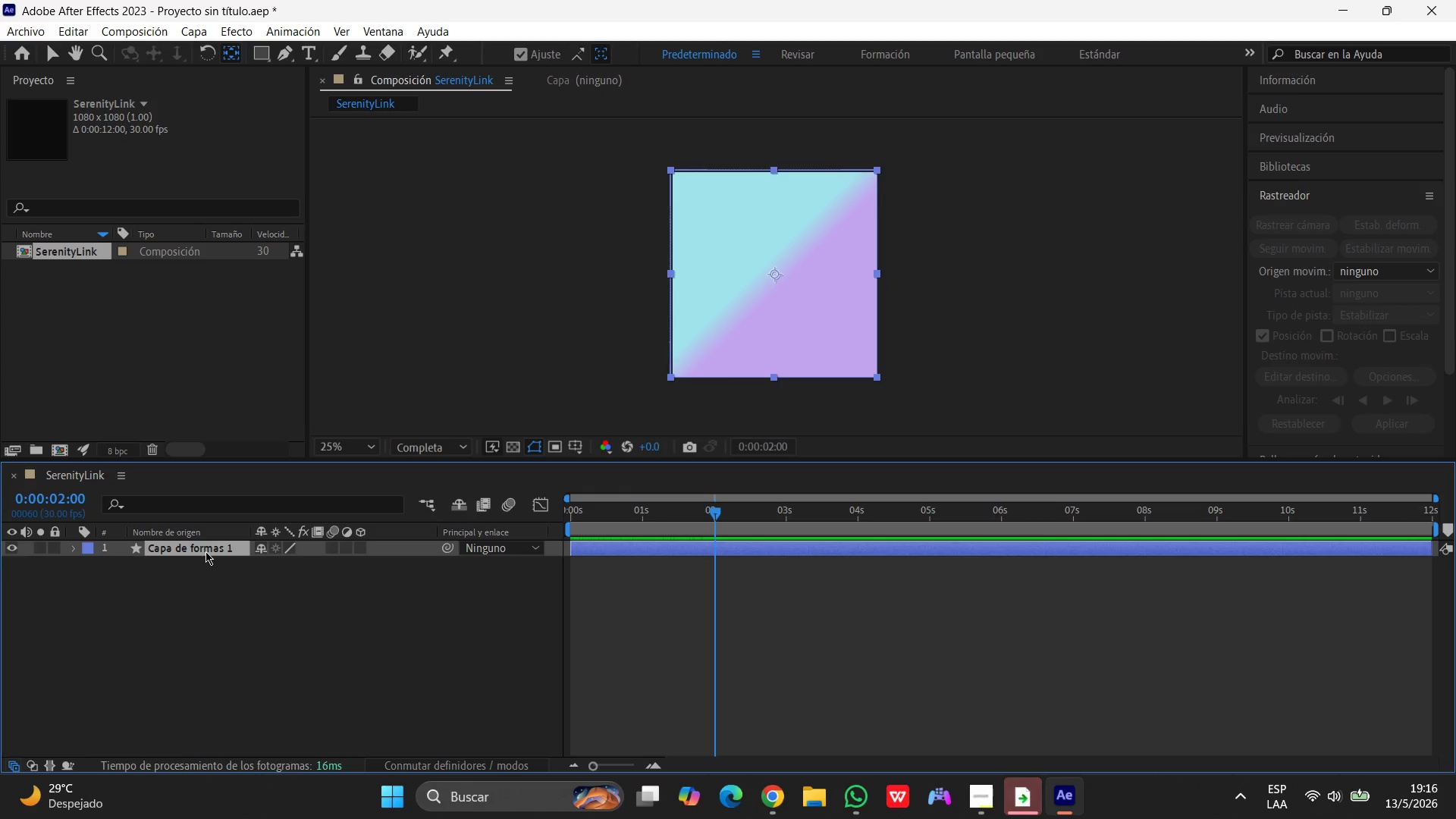 
key(Enter)
 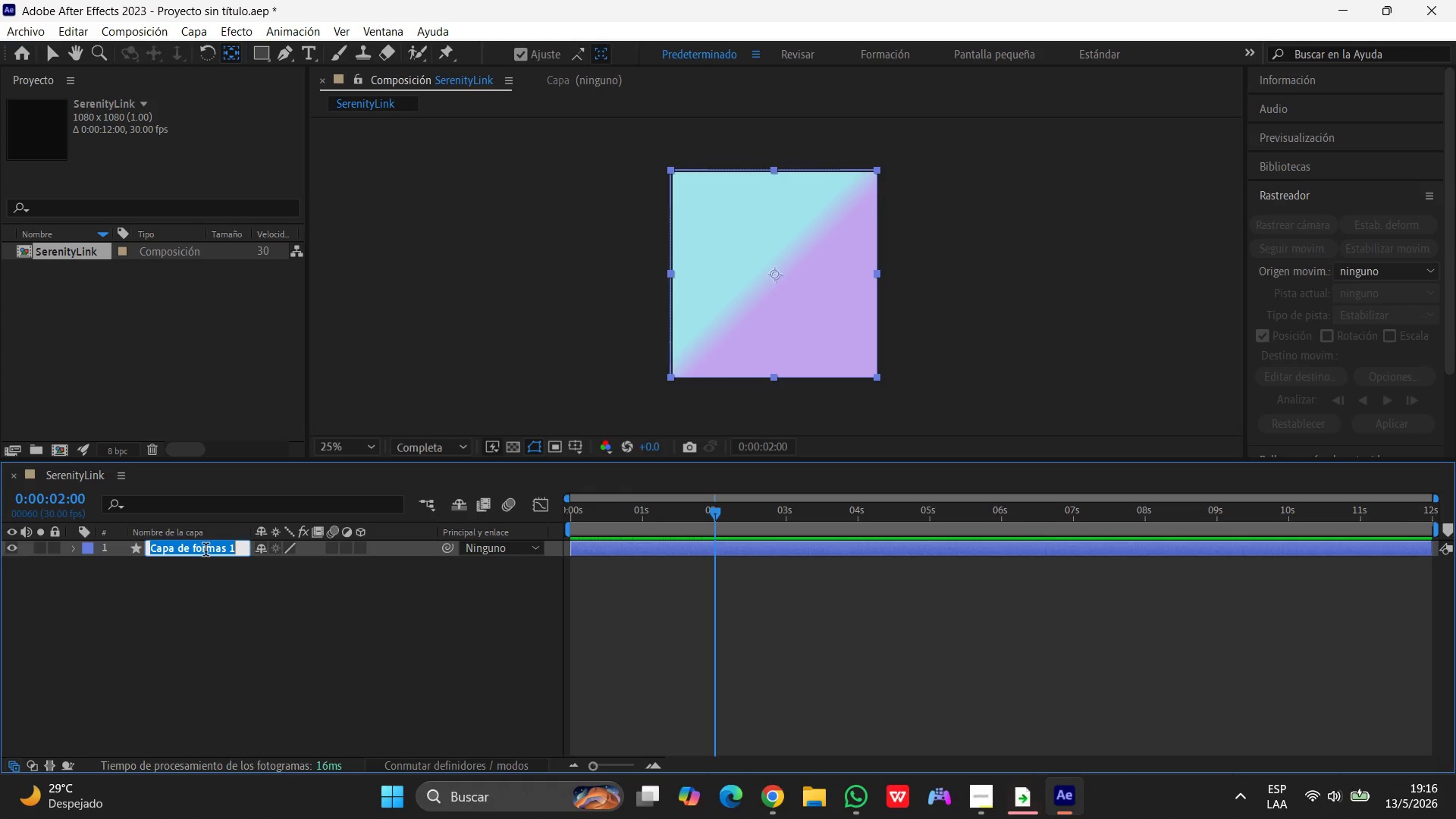 
type(Fondo )
 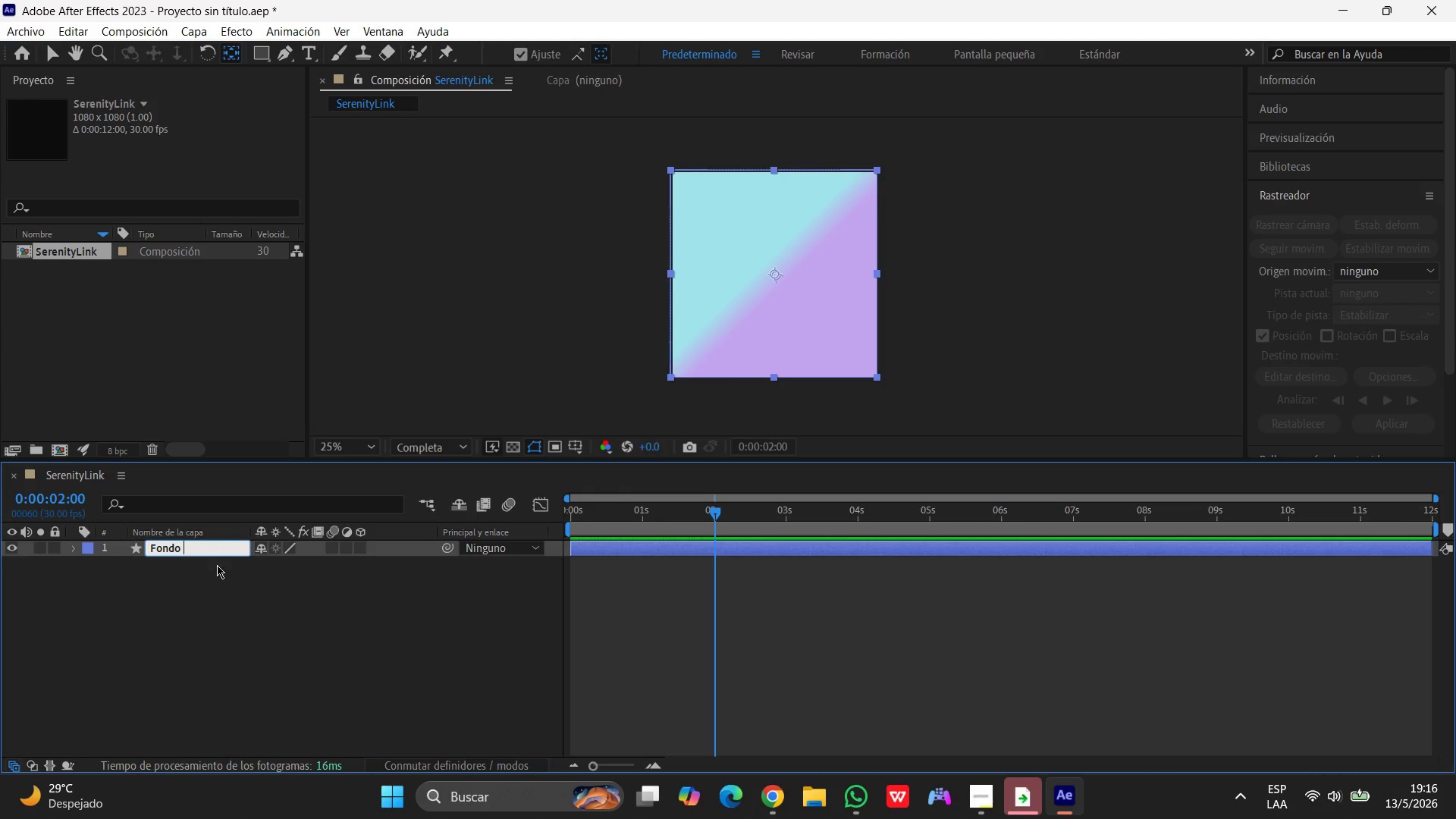 
left_click([243, 591])
 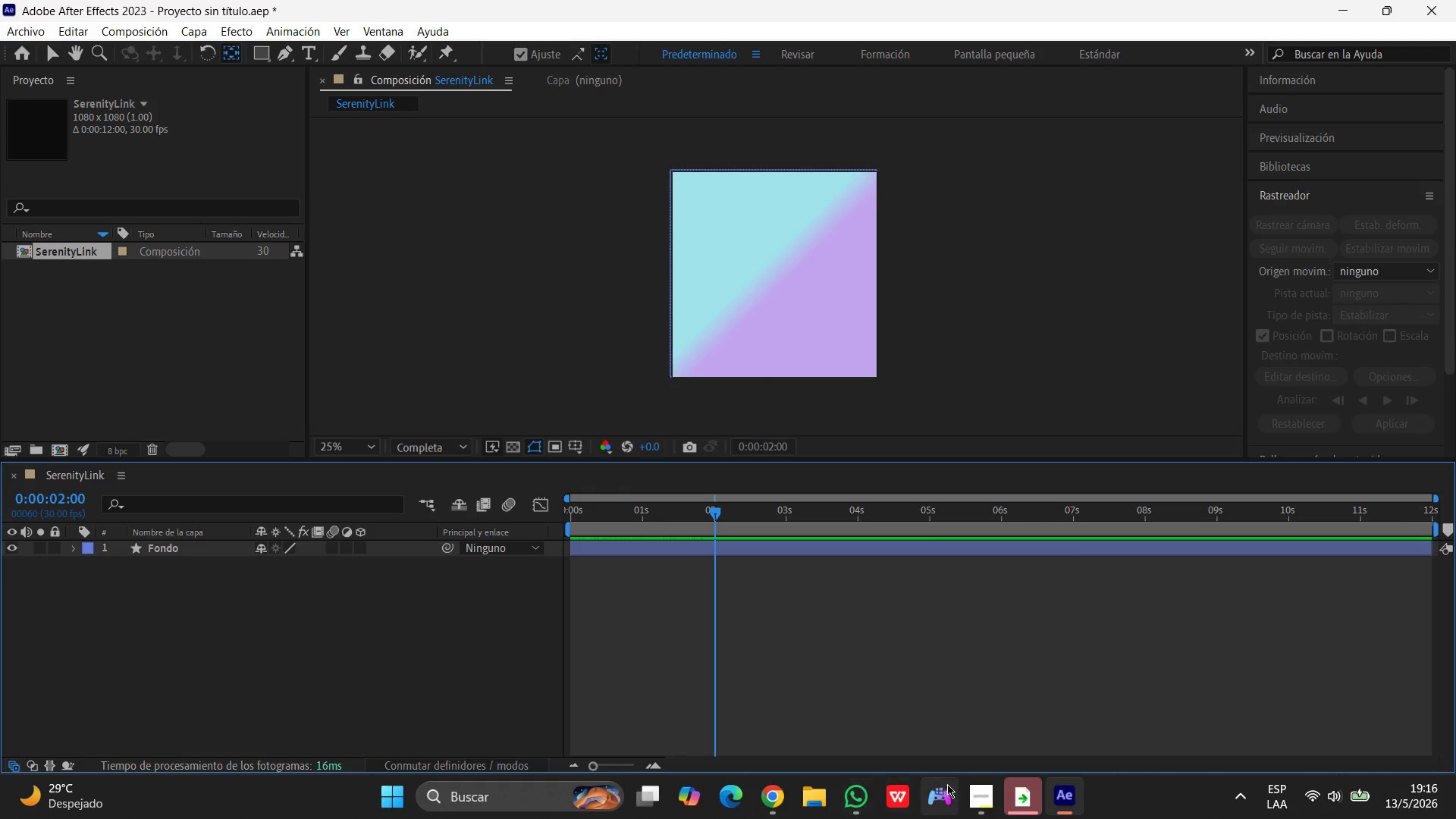 
left_click([969, 789])